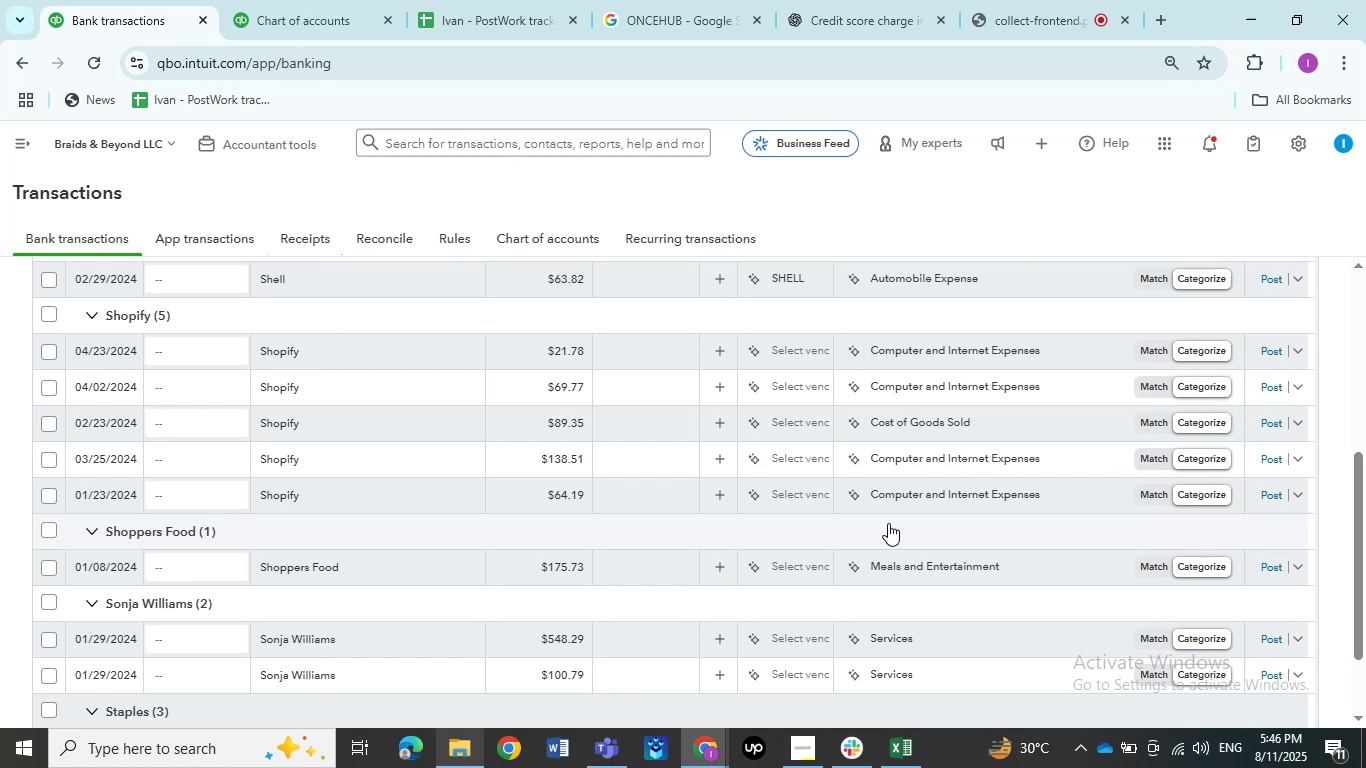 
scroll: coordinate [570, 521], scroll_direction: up, amount: 17.0
 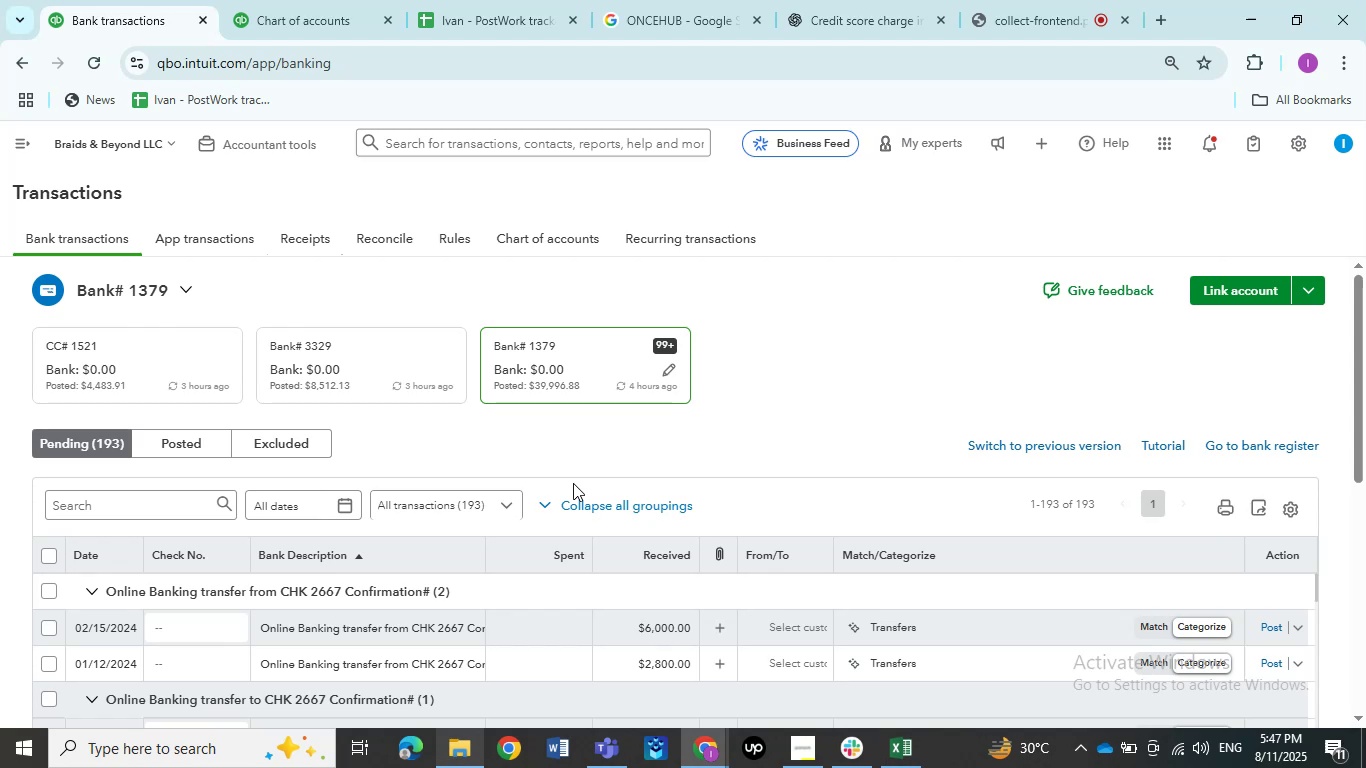 
wait(75.19)
 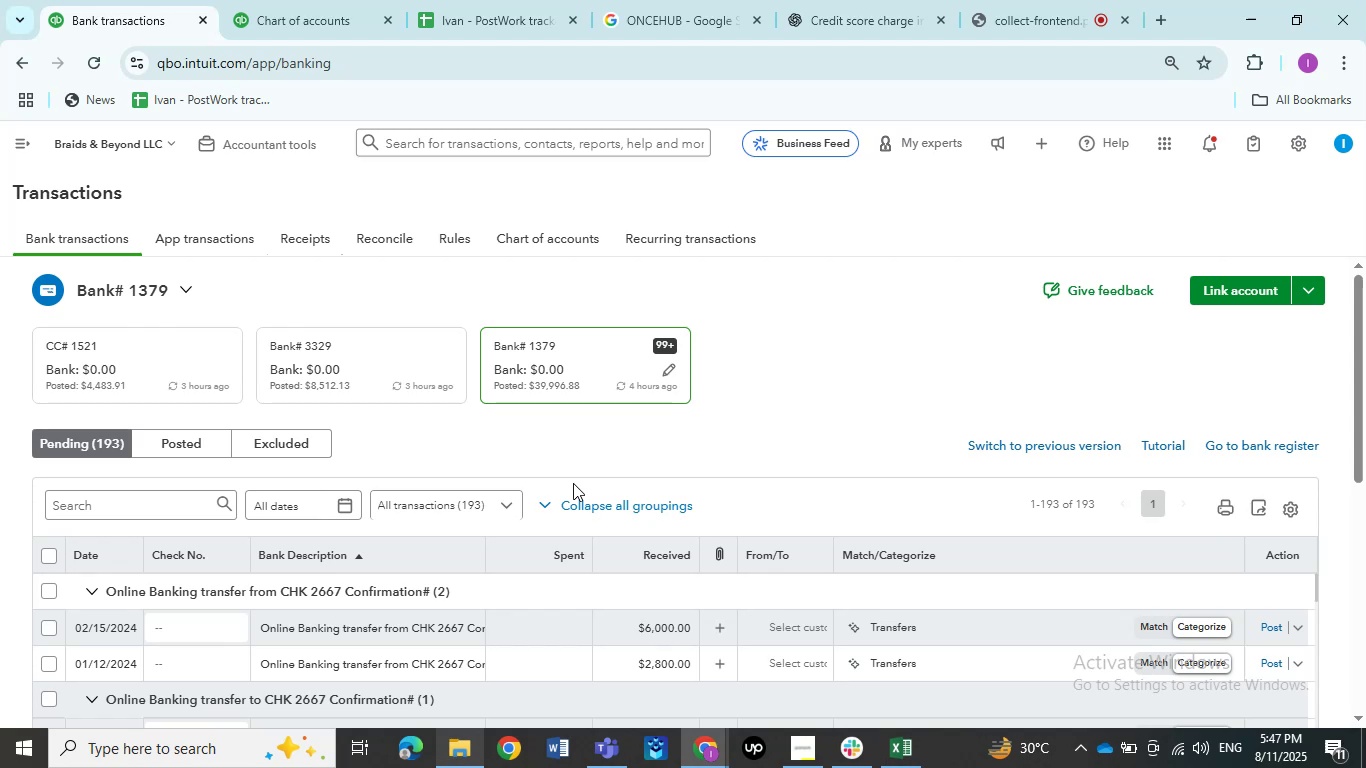 
scroll: coordinate [557, 471], scroll_direction: down, amount: 1.0
 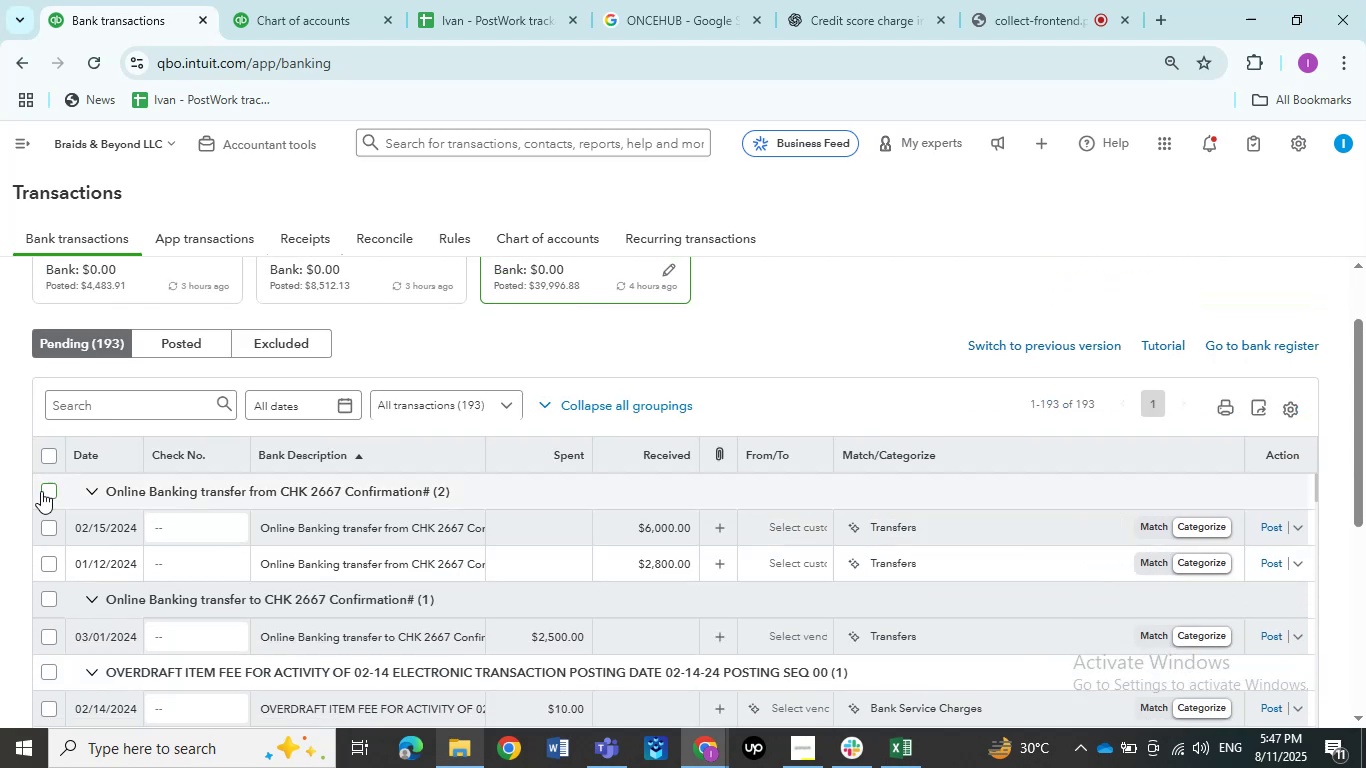 
left_click([49, 488])
 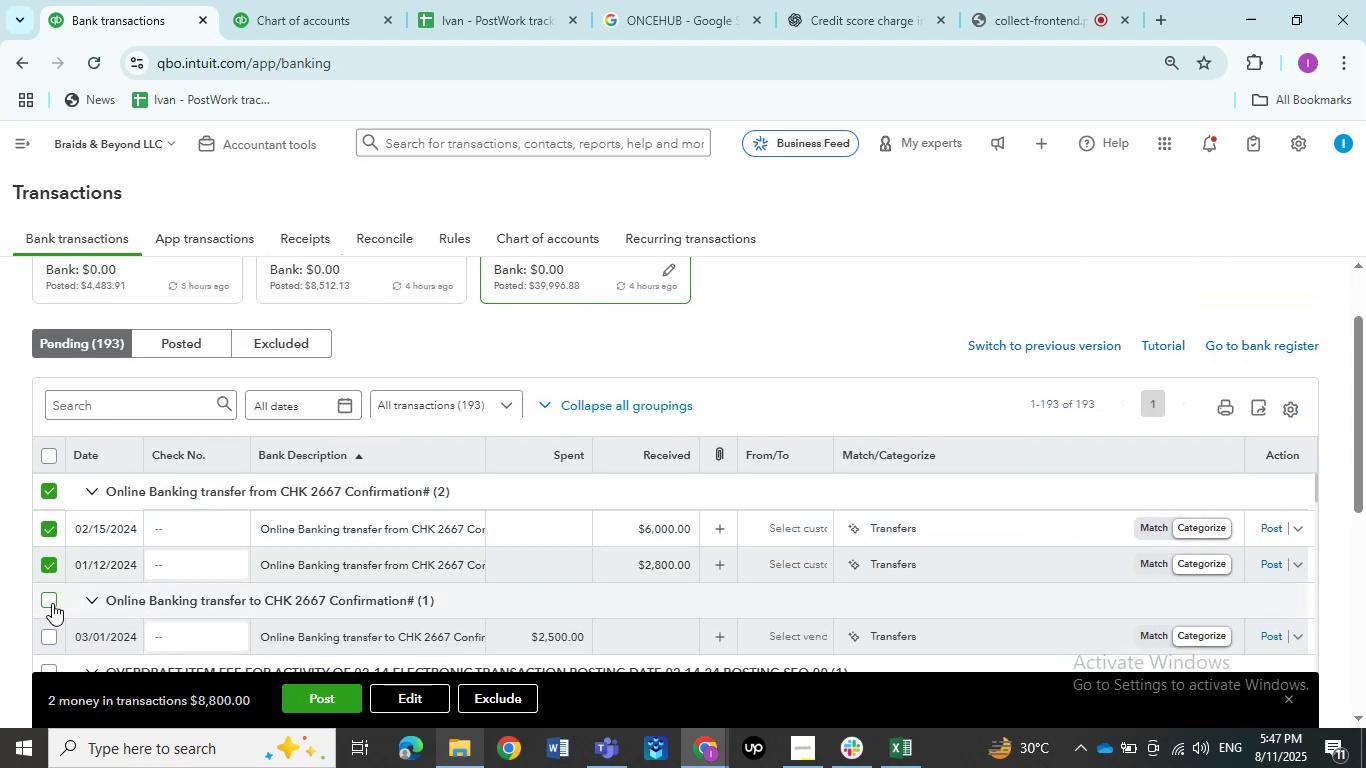 
left_click([52, 603])
 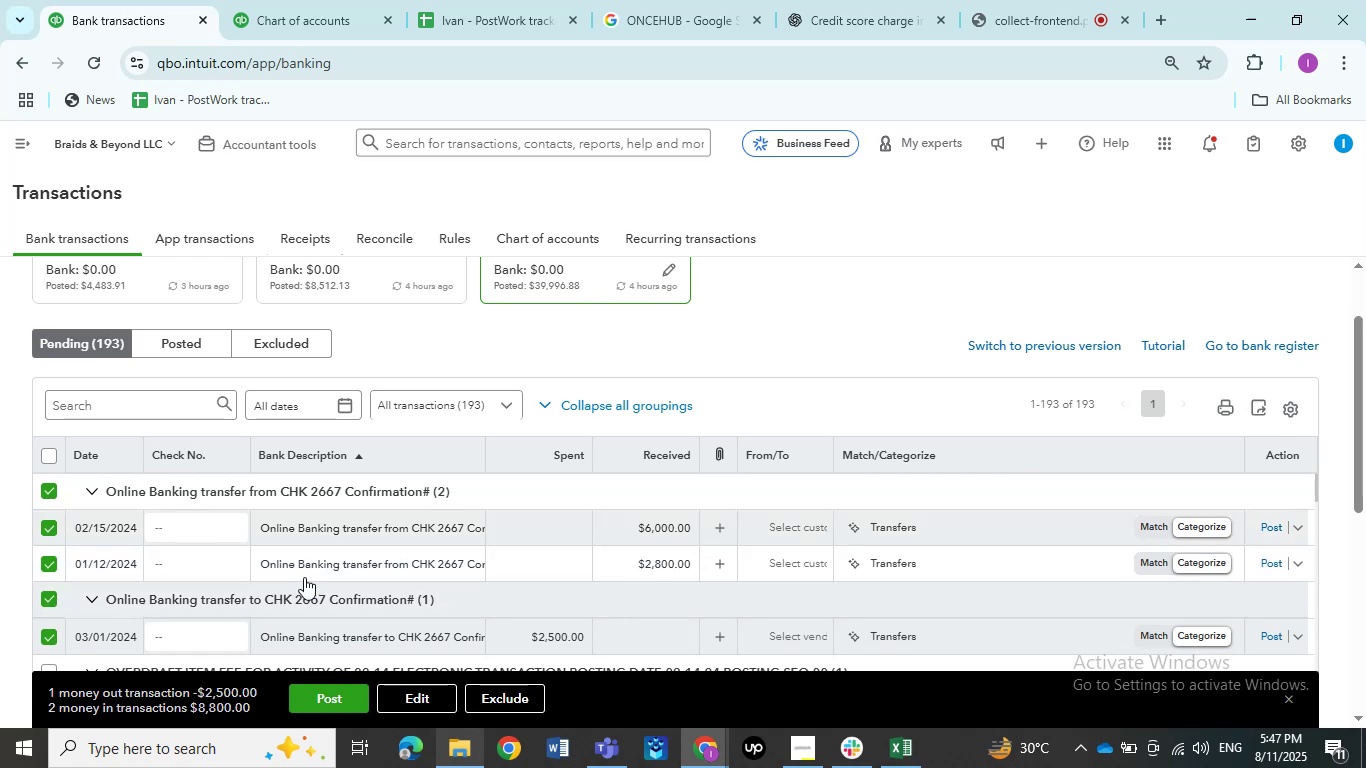 
scroll: coordinate [311, 576], scroll_direction: up, amount: 3.0
 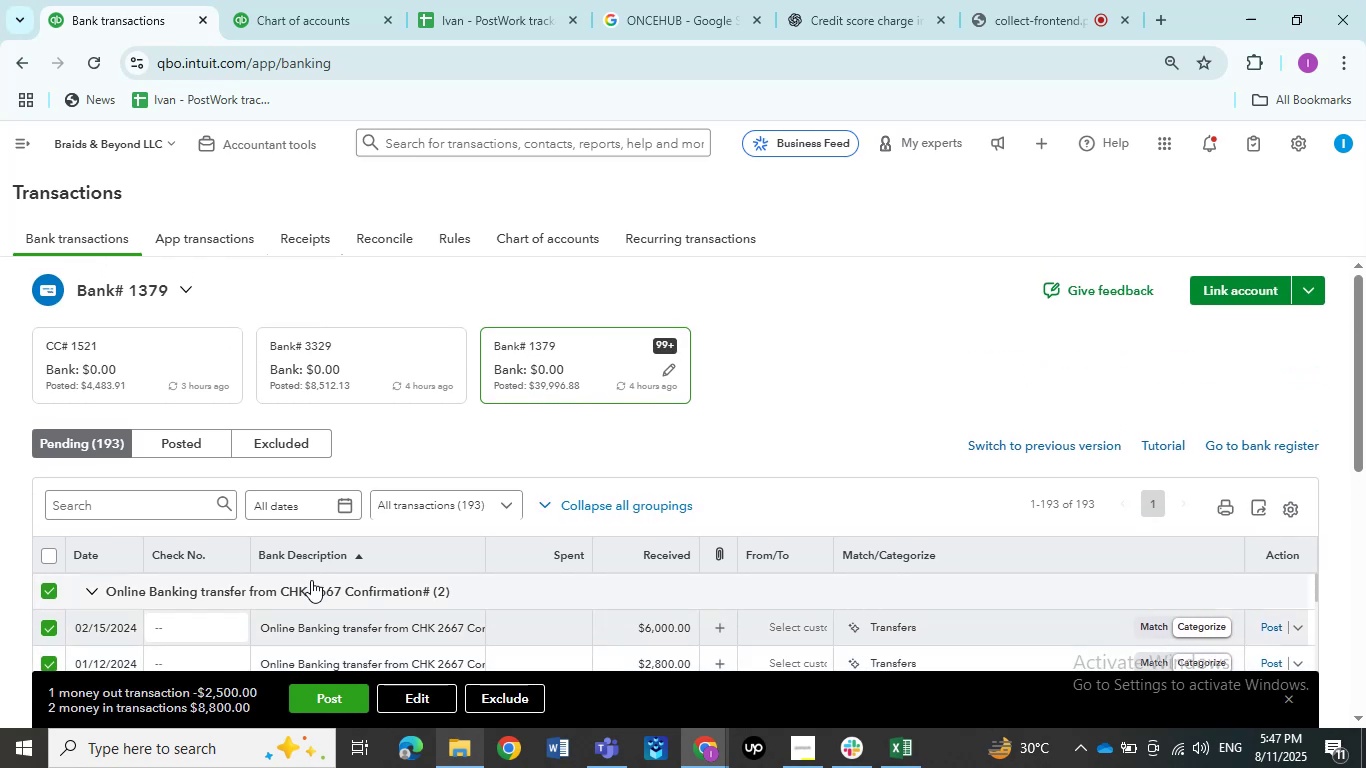 
scroll: coordinate [447, 478], scroll_direction: down, amount: 2.0
 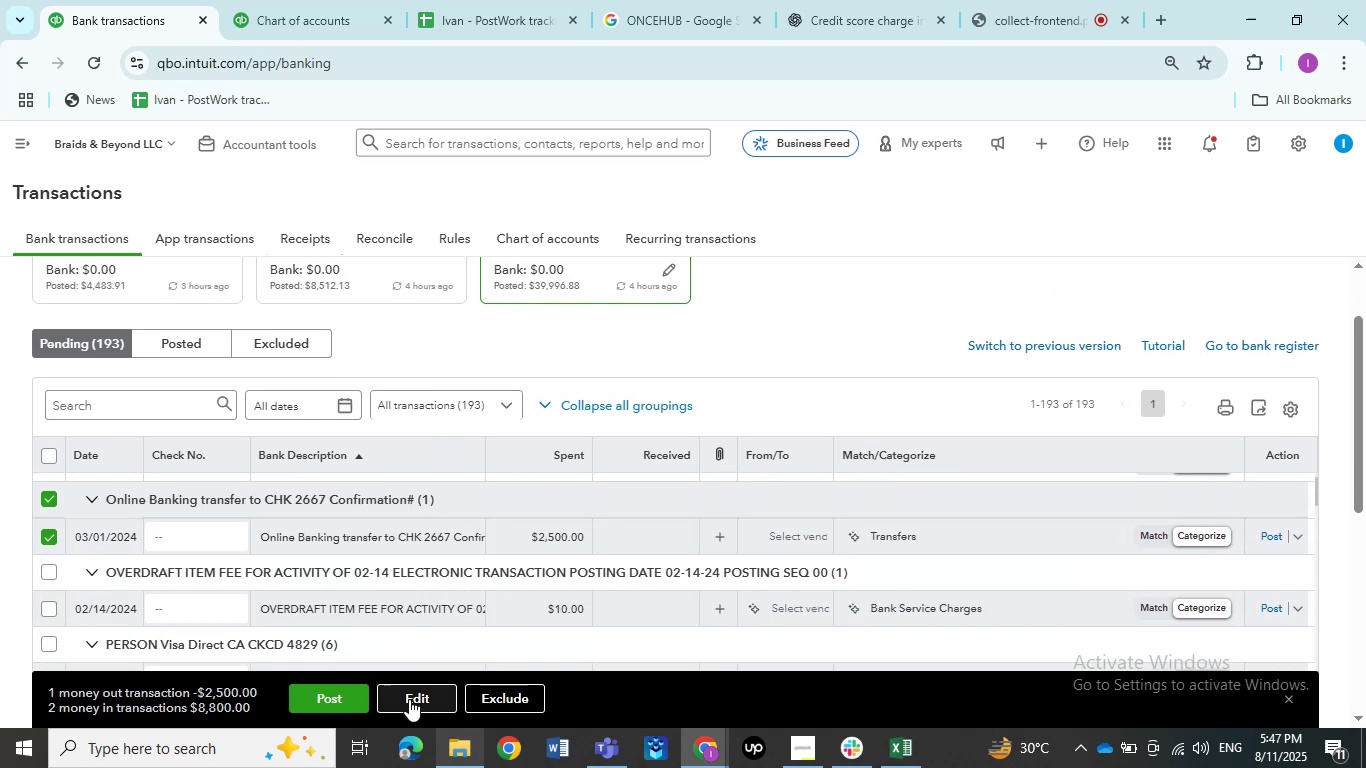 
left_click([411, 694])
 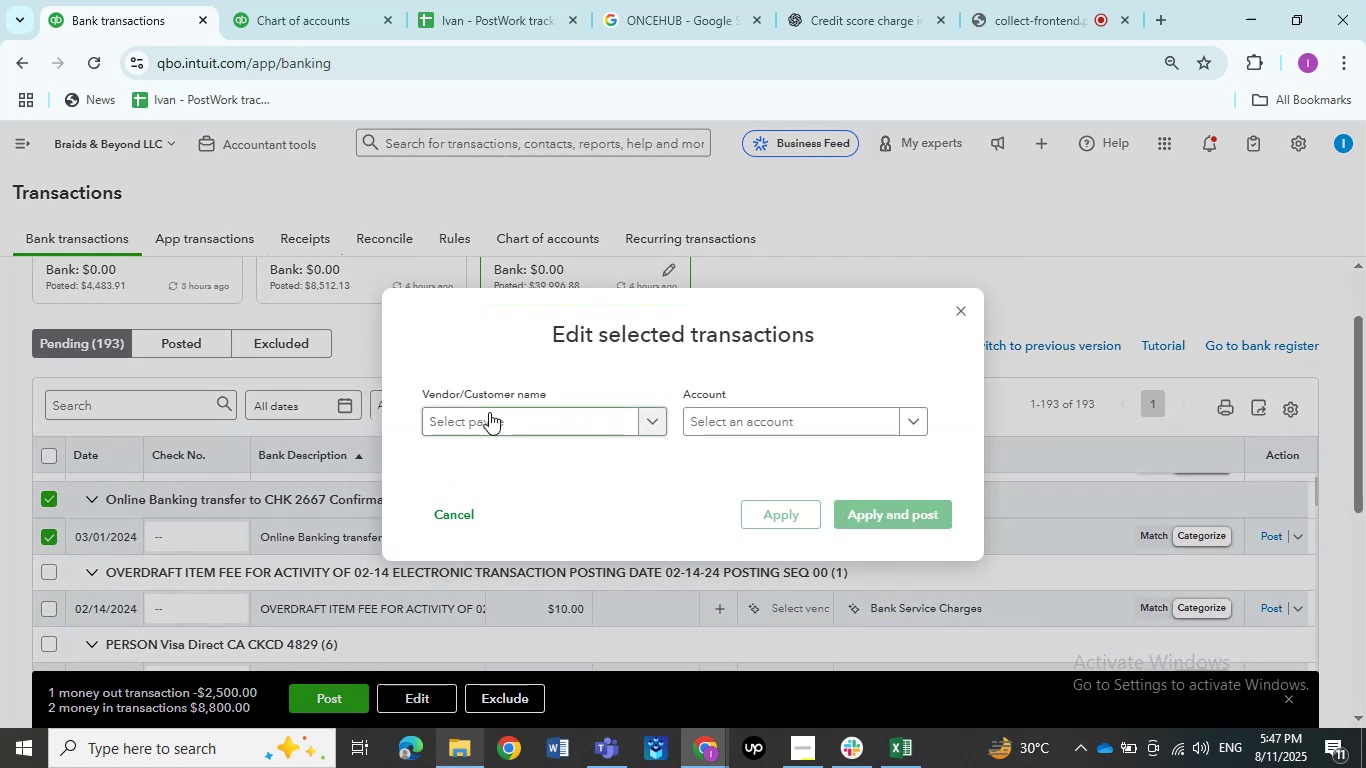 
left_click([490, 414])
 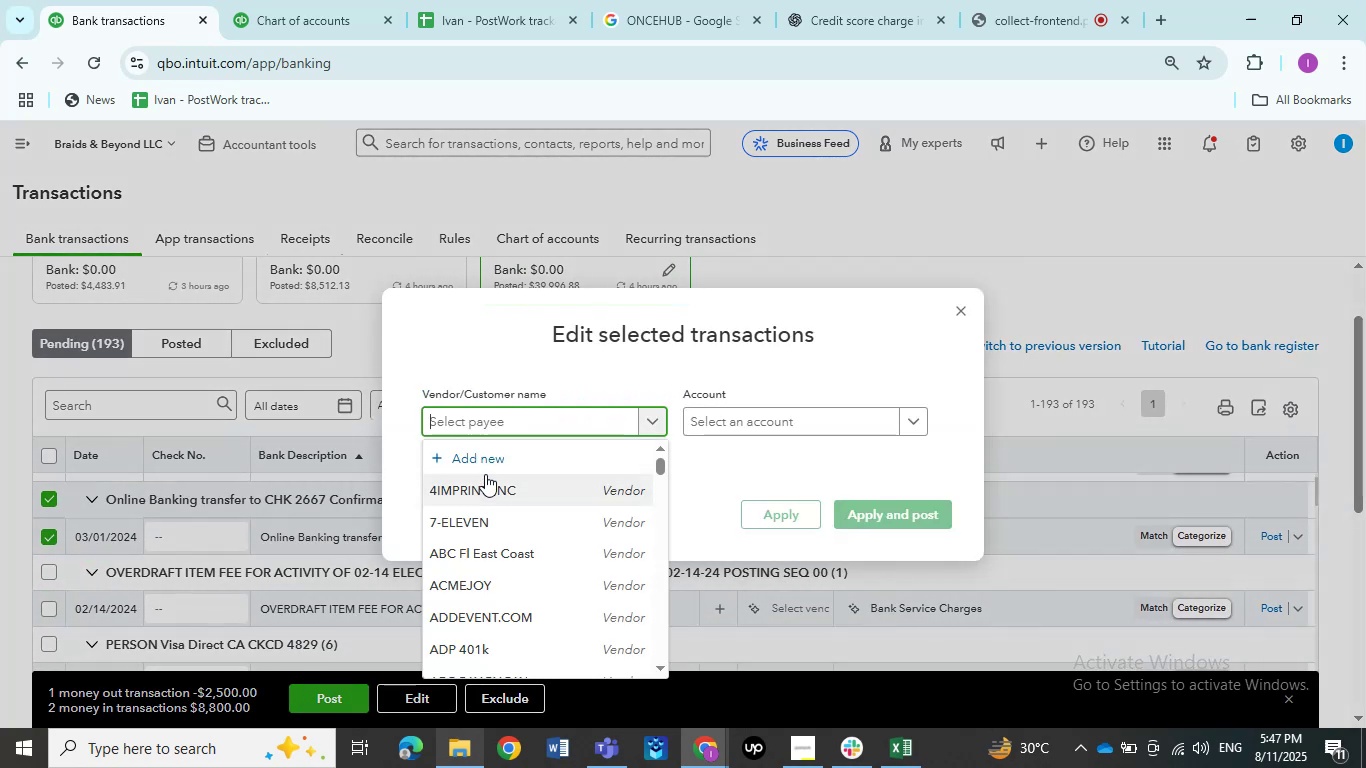 
type(on)
 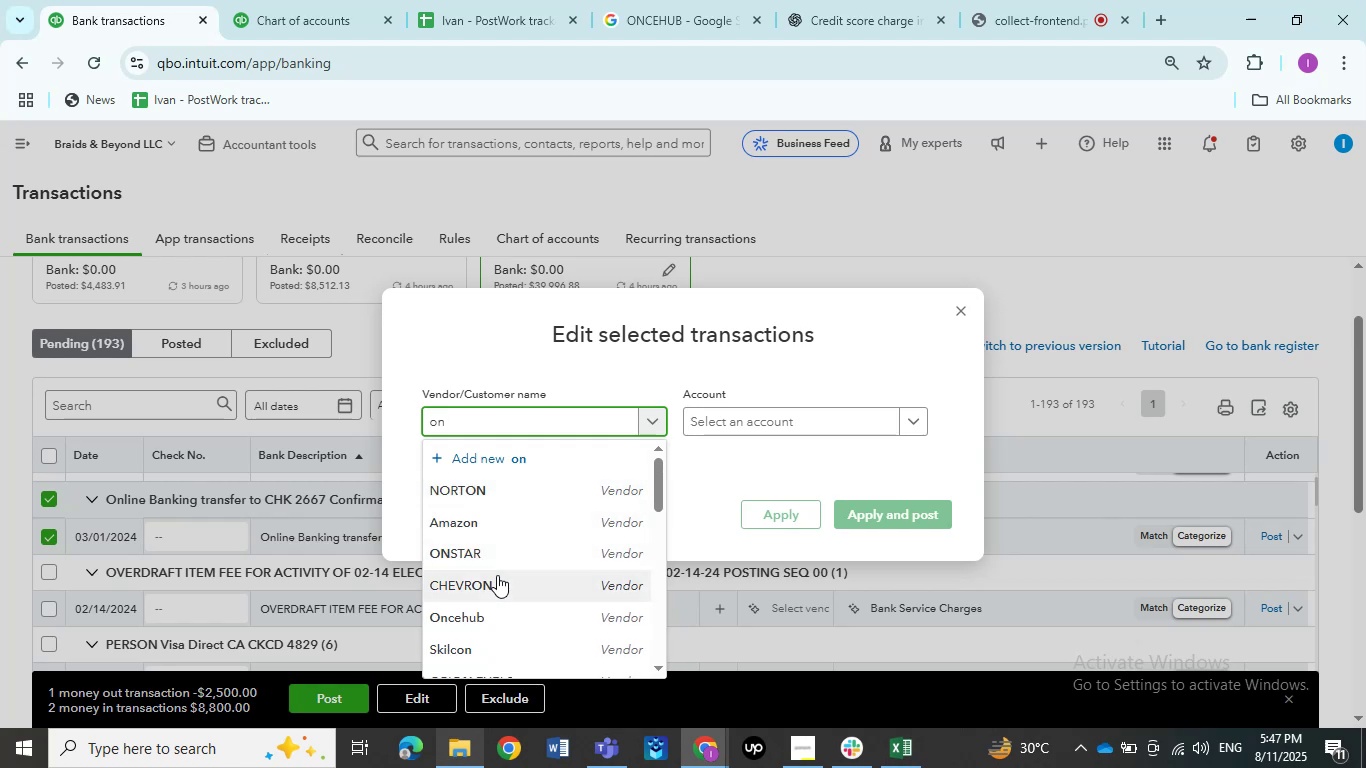 
wait(5.24)
 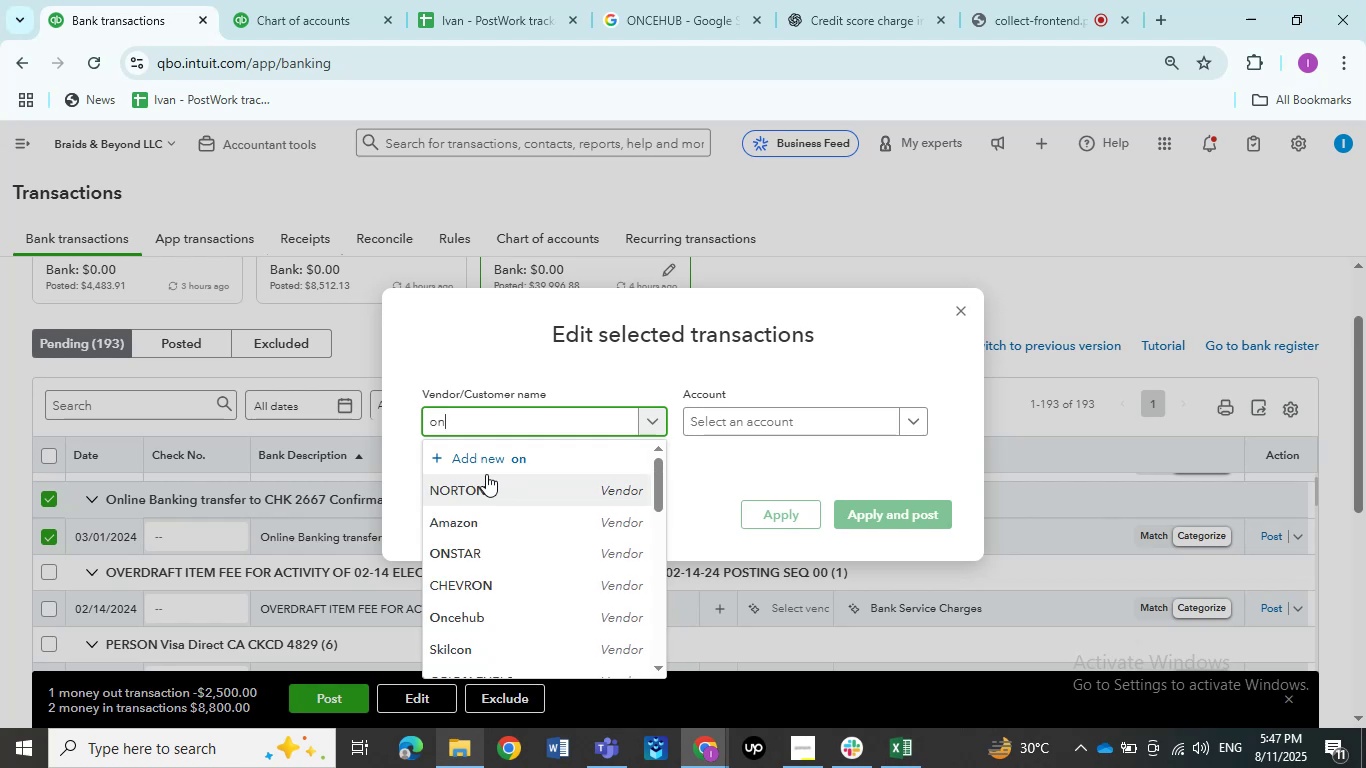 
type(lin)
 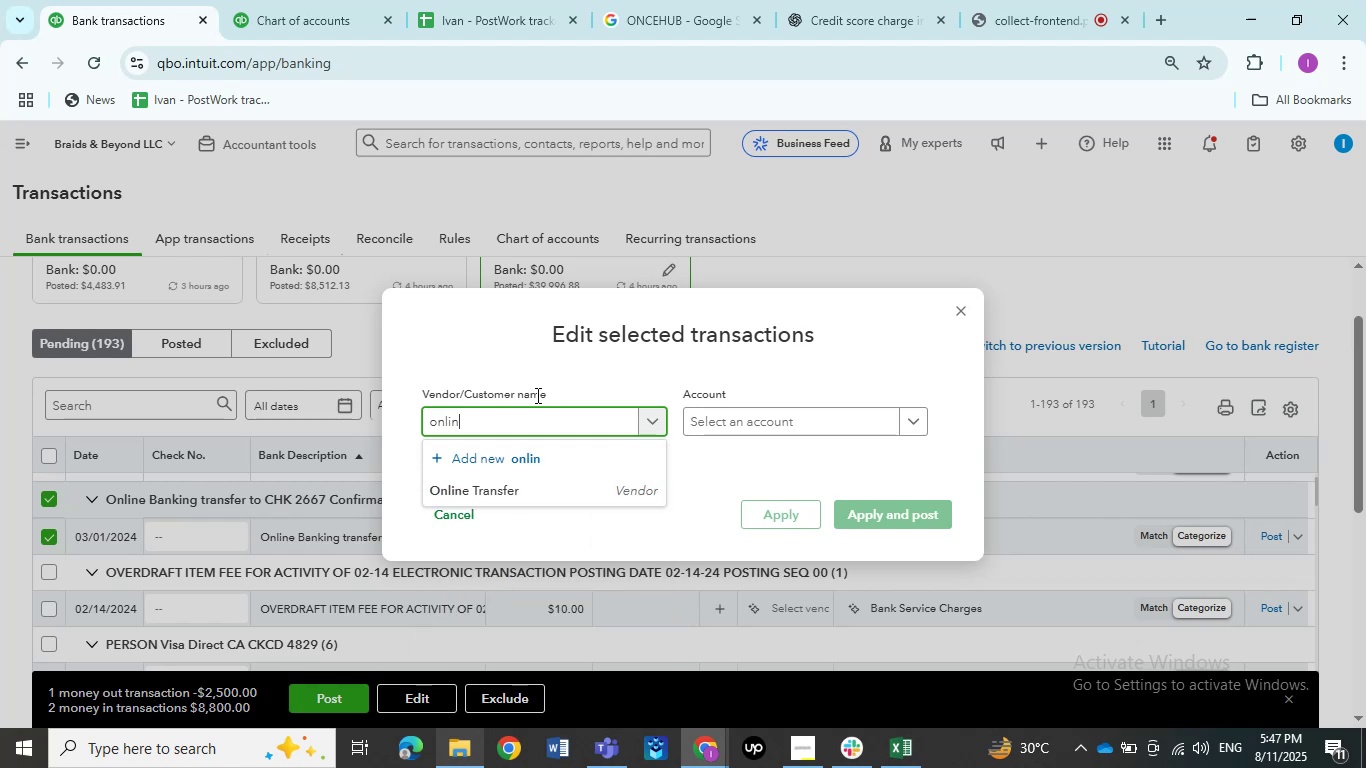 
left_click([509, 503])
 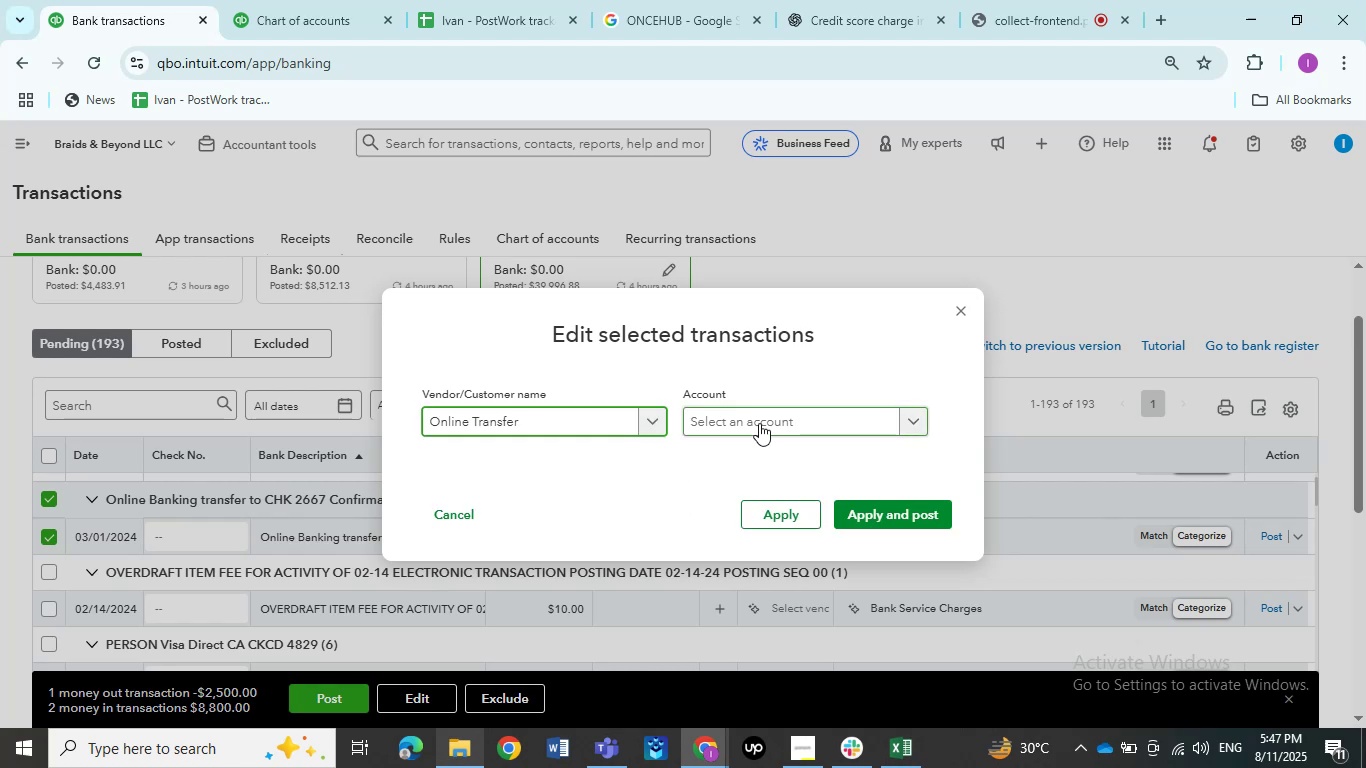 
left_click([759, 423])
 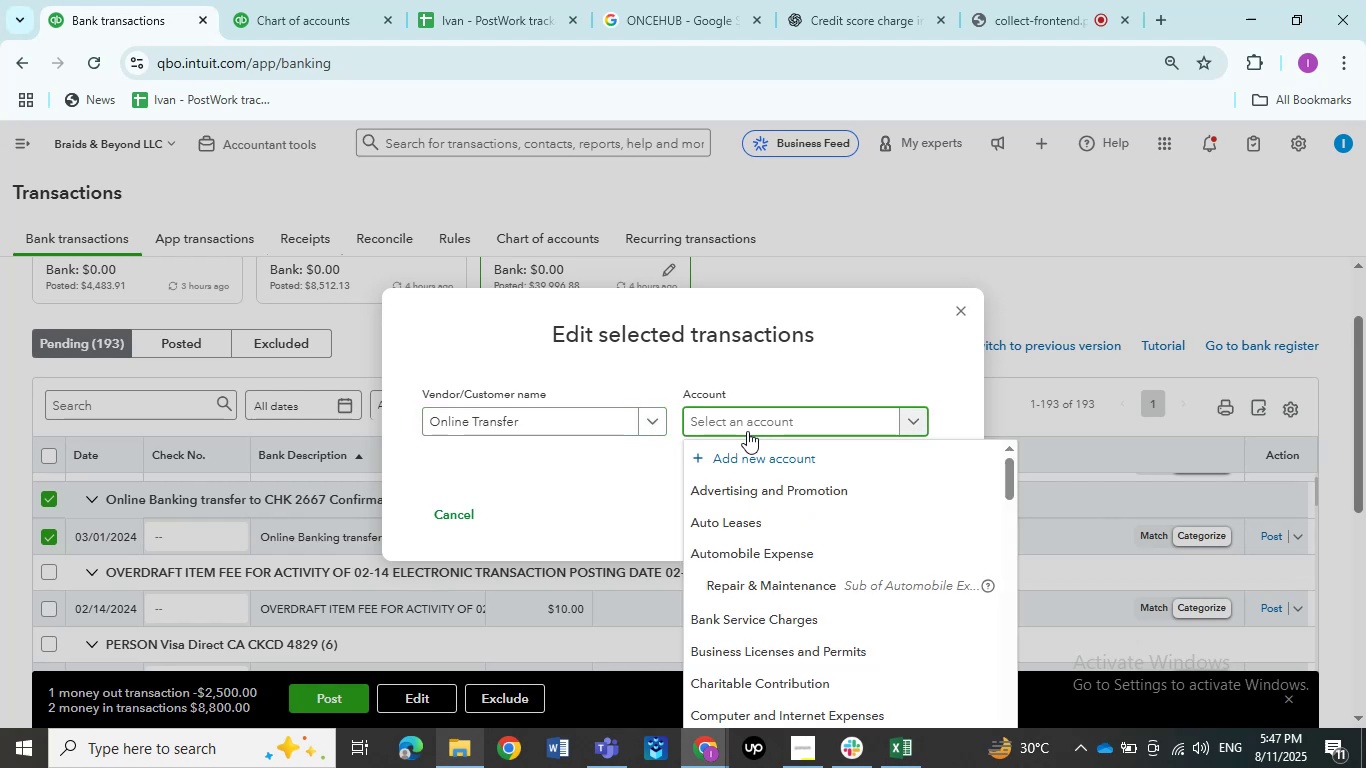 
type(ask)
 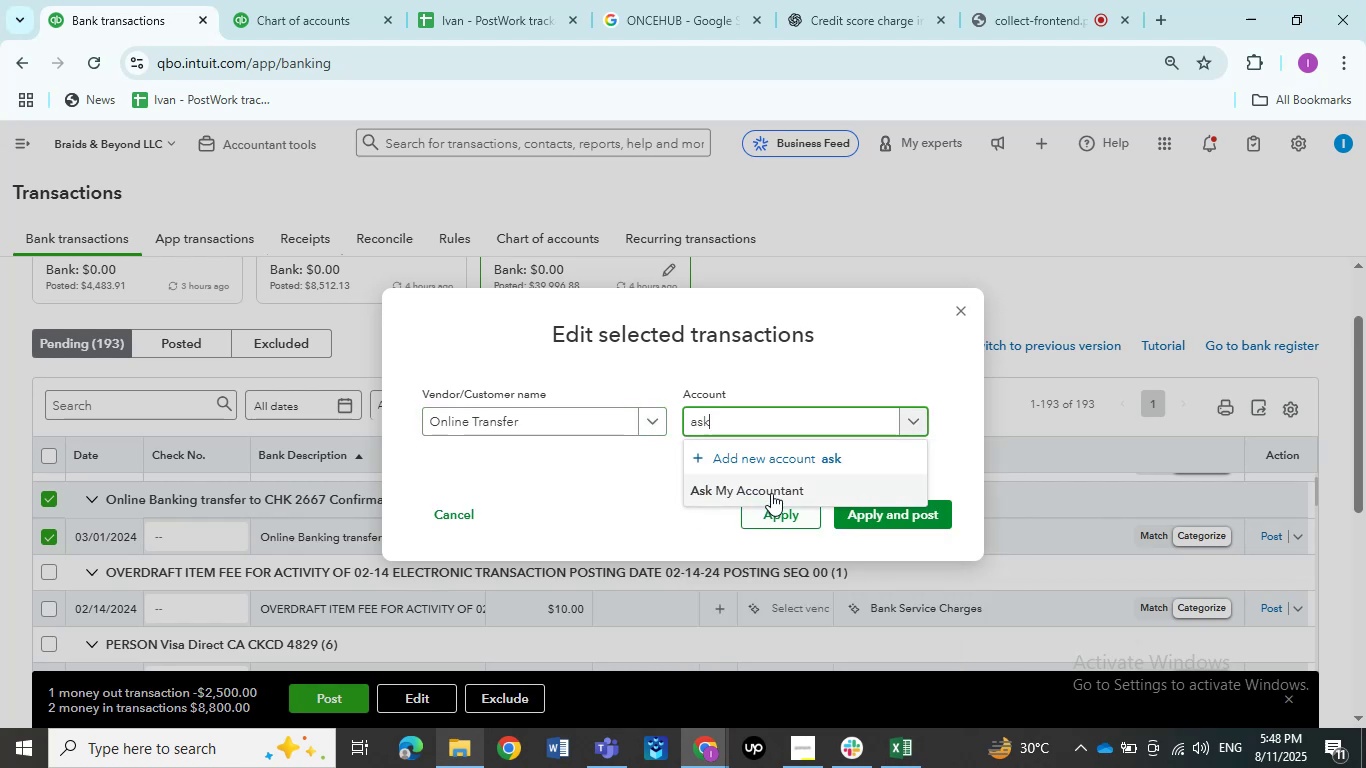 
left_click([772, 487])
 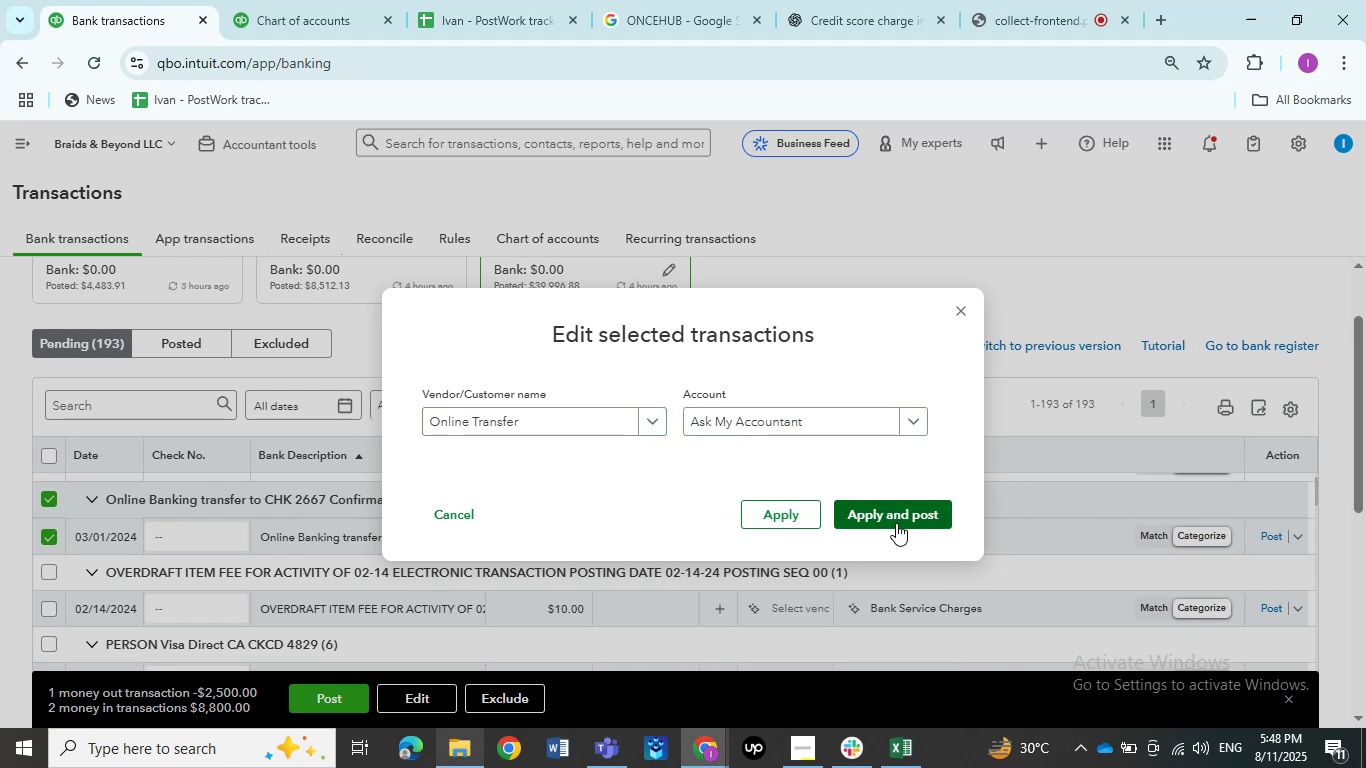 
left_click([896, 523])
 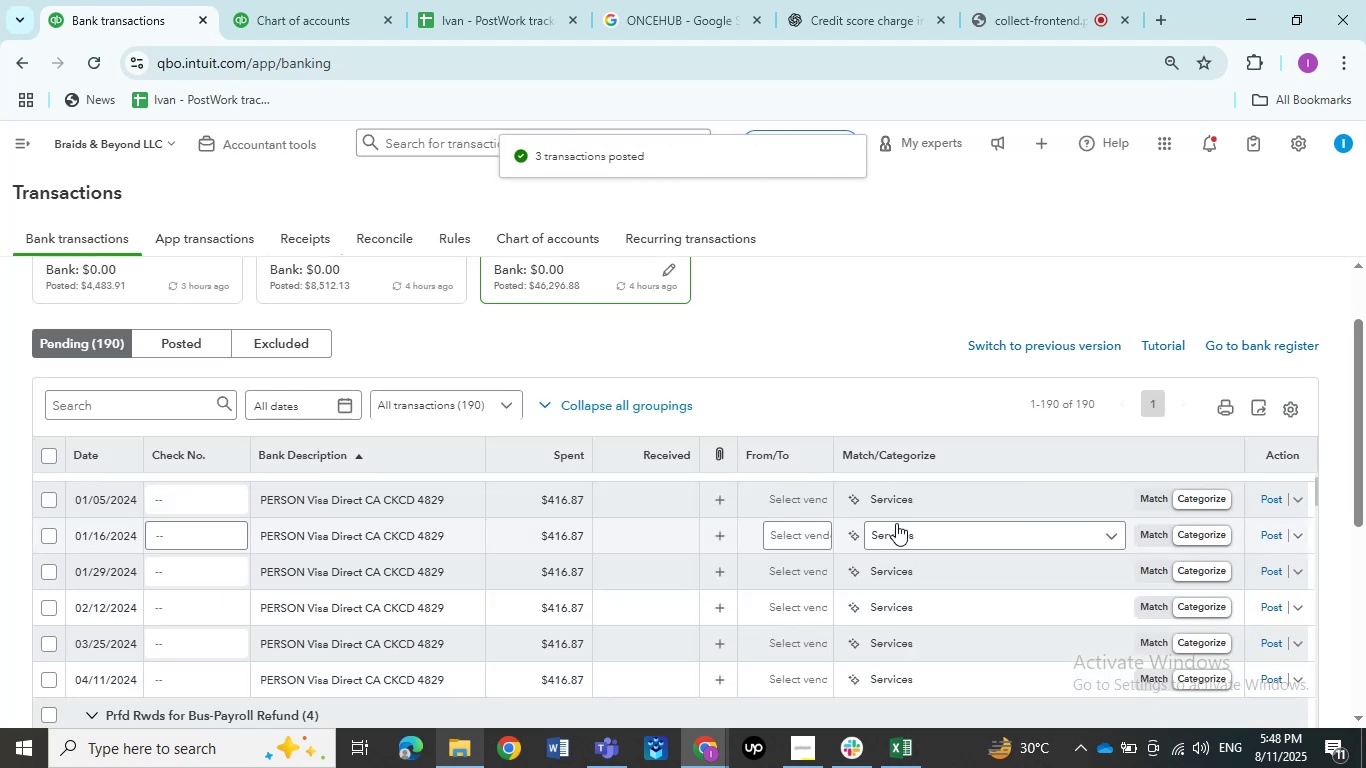 
wait(7.36)
 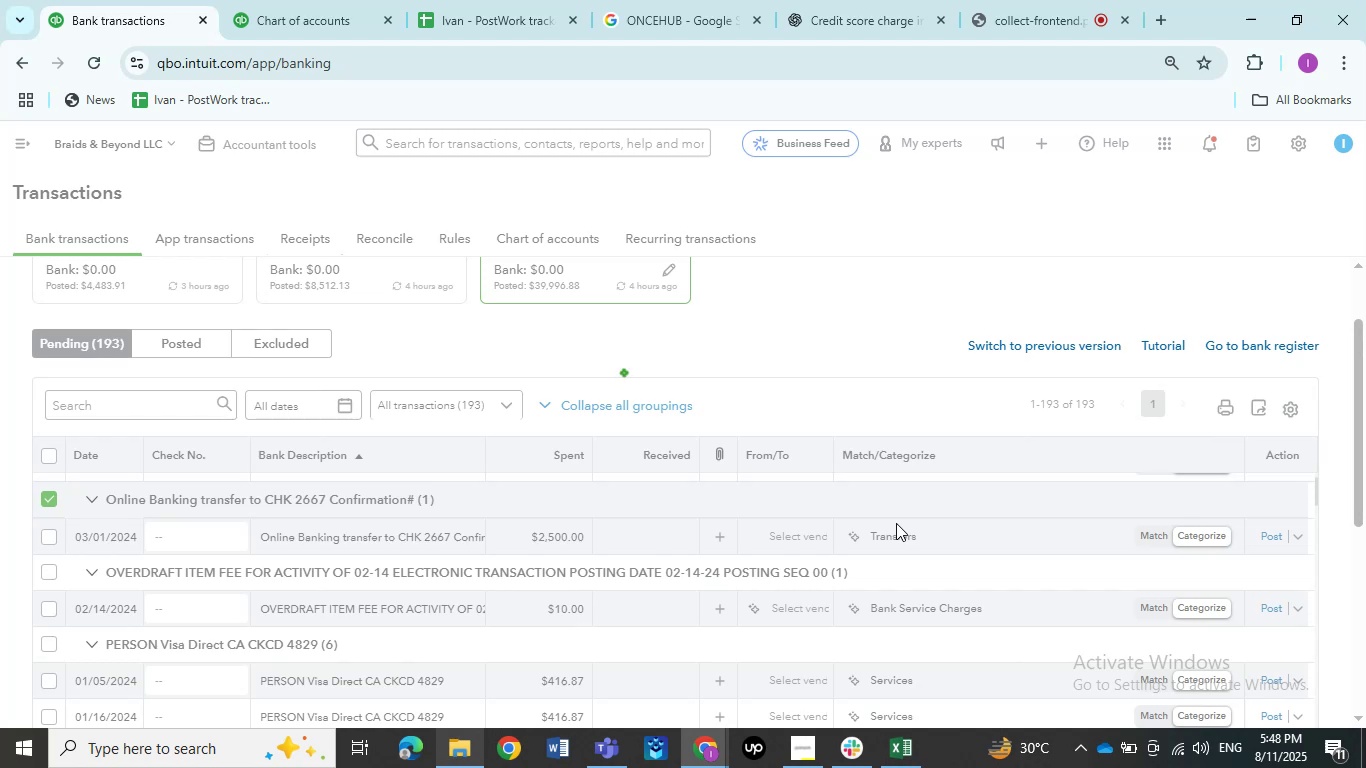 
left_click([276, 503])
 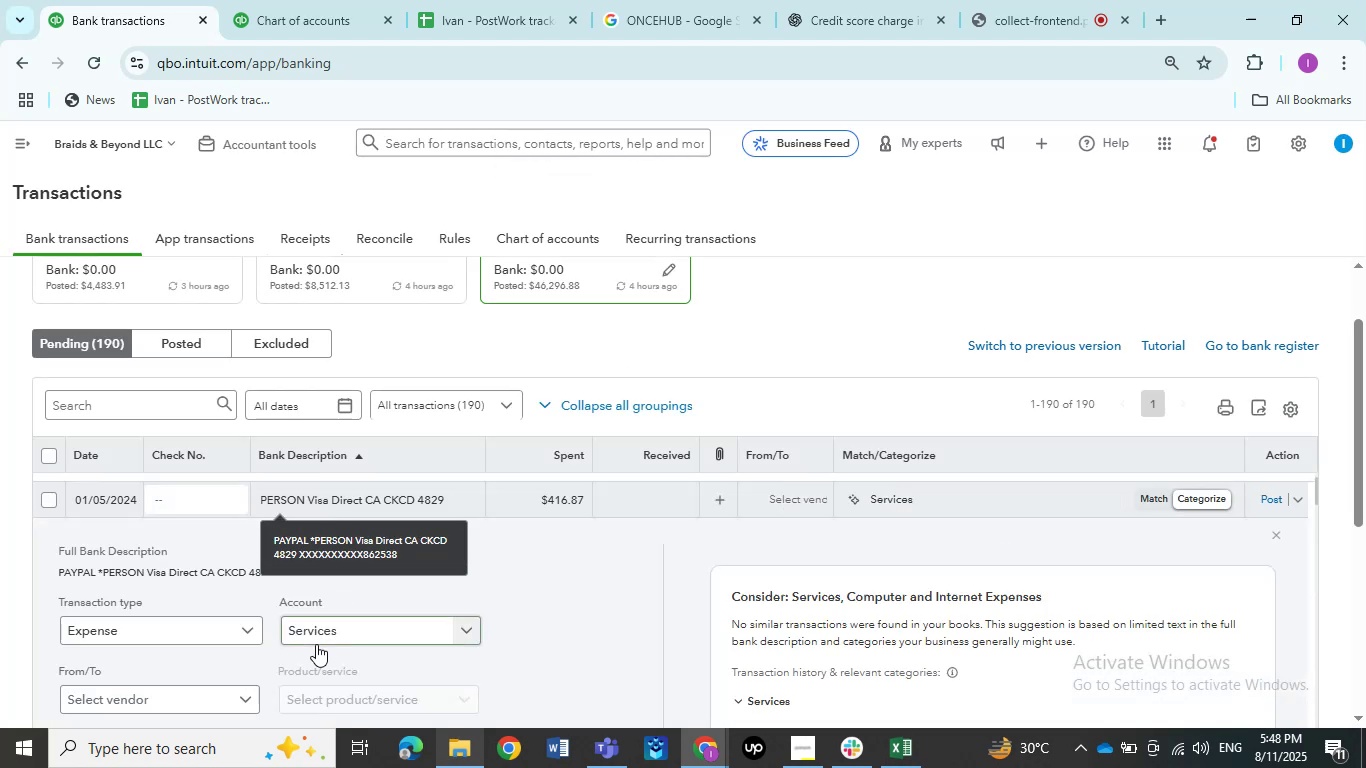 
scroll: coordinate [286, 645], scroll_direction: down, amount: 1.0
 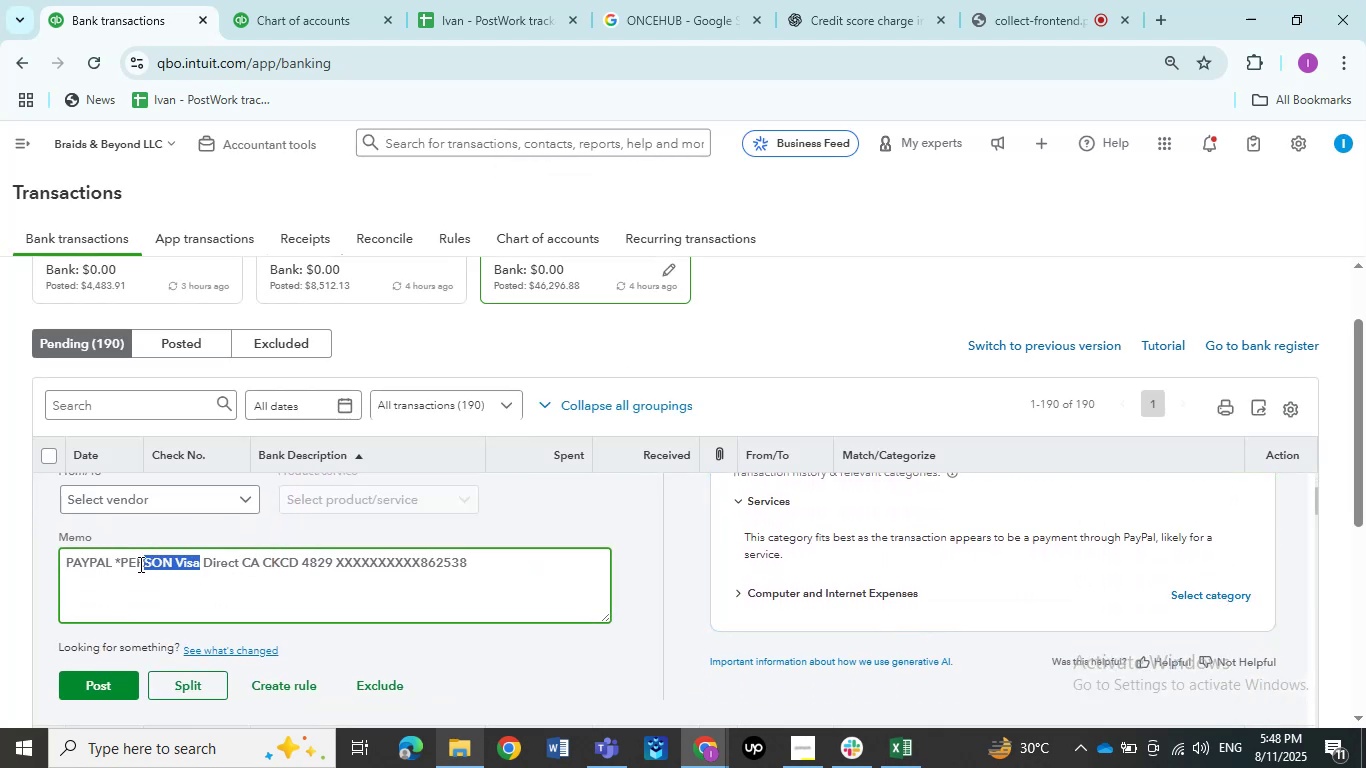 
key(Control+C)
 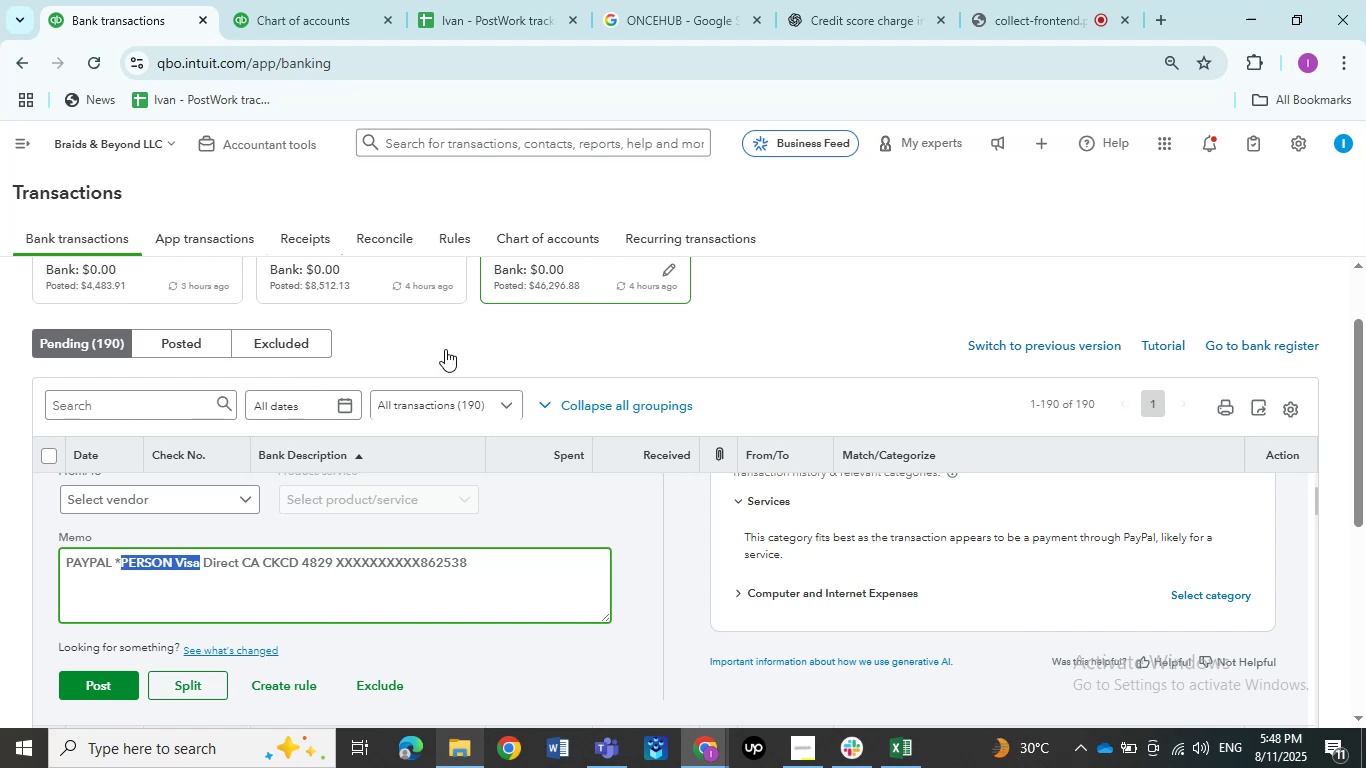 
key(Control+C)
 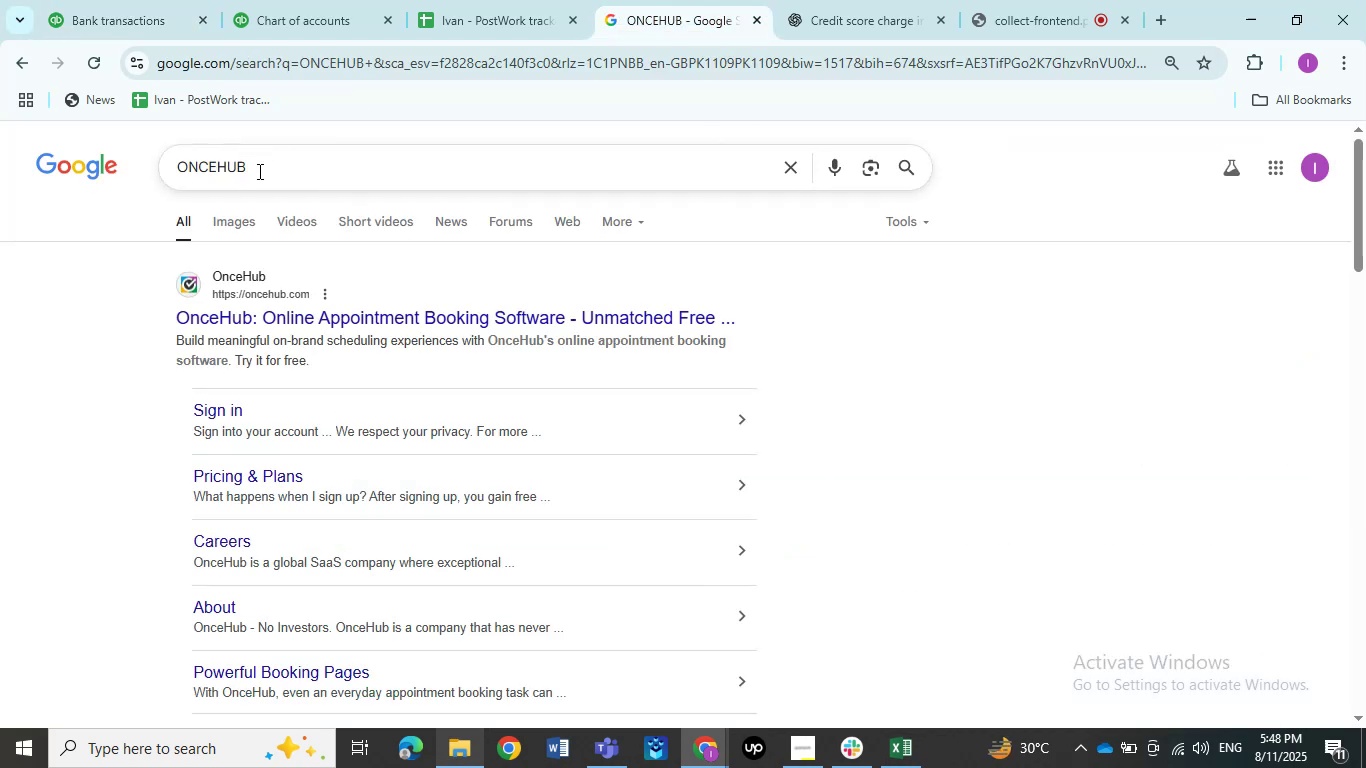 
key(Control+V)
 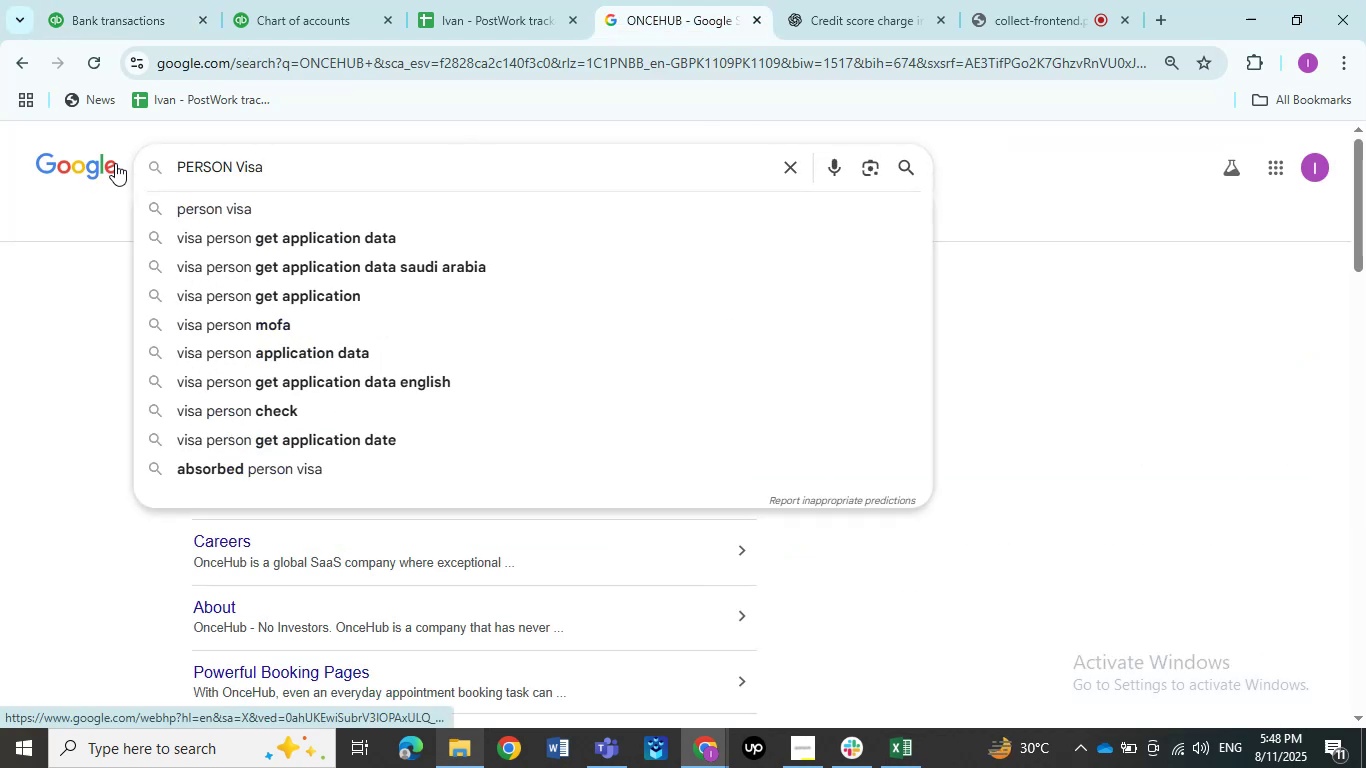 
key(NumpadEnter)
 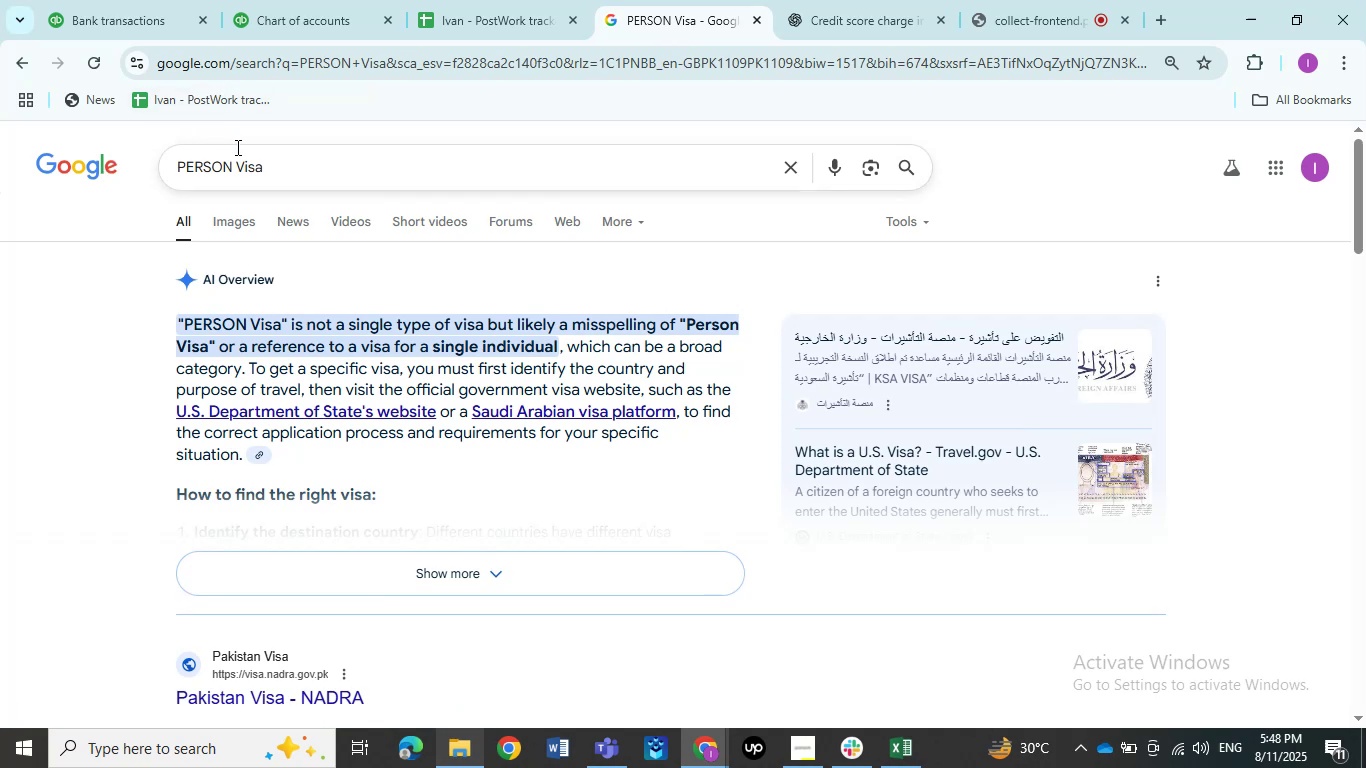 
wait(17.92)
 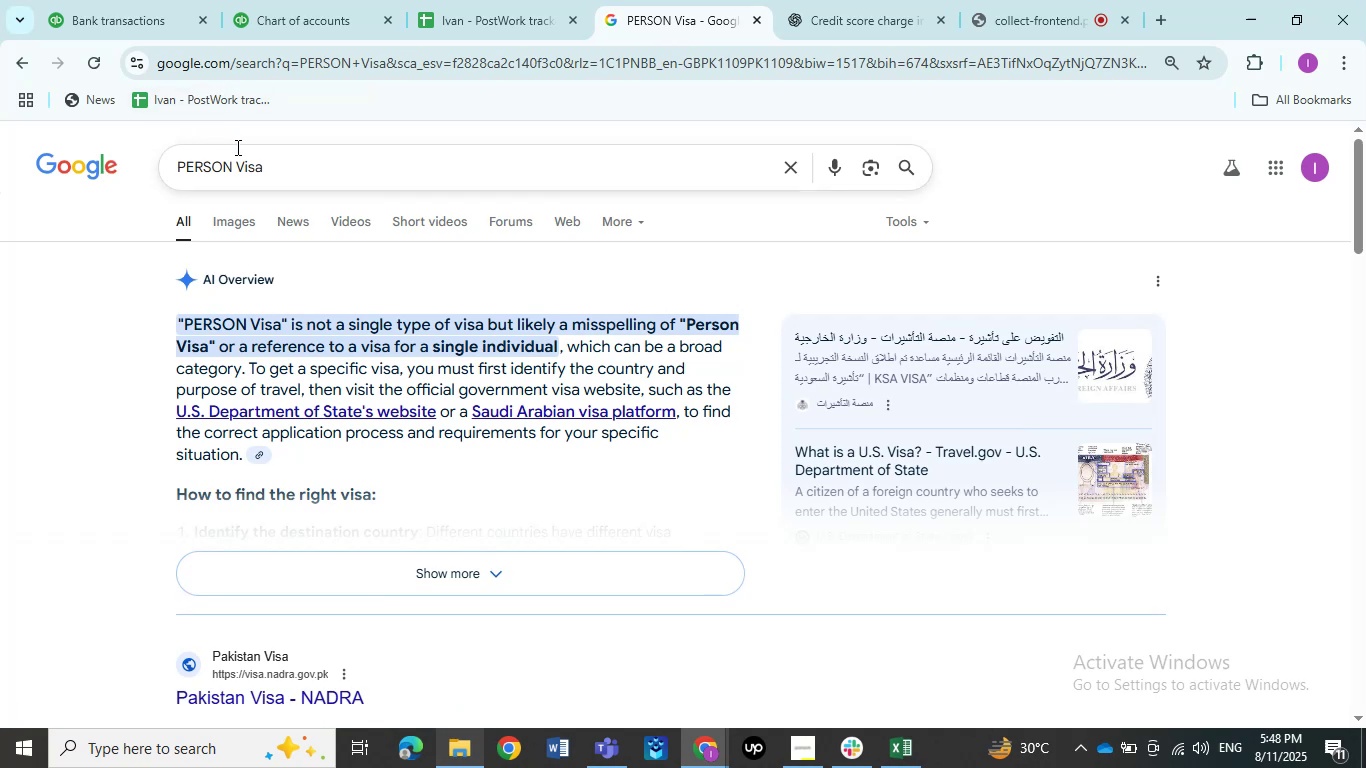 
left_click([157, 3])
 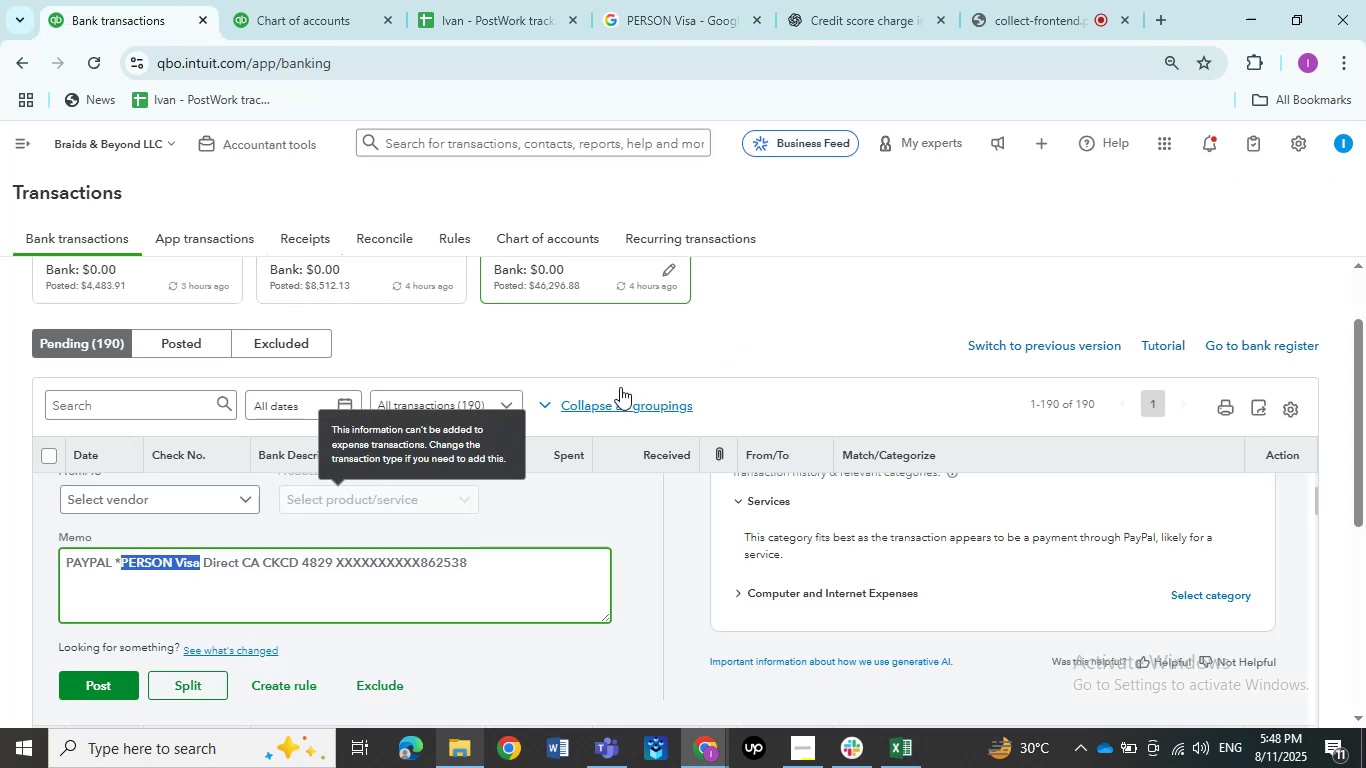 
scroll: coordinate [637, 364], scroll_direction: down, amount: 2.0
 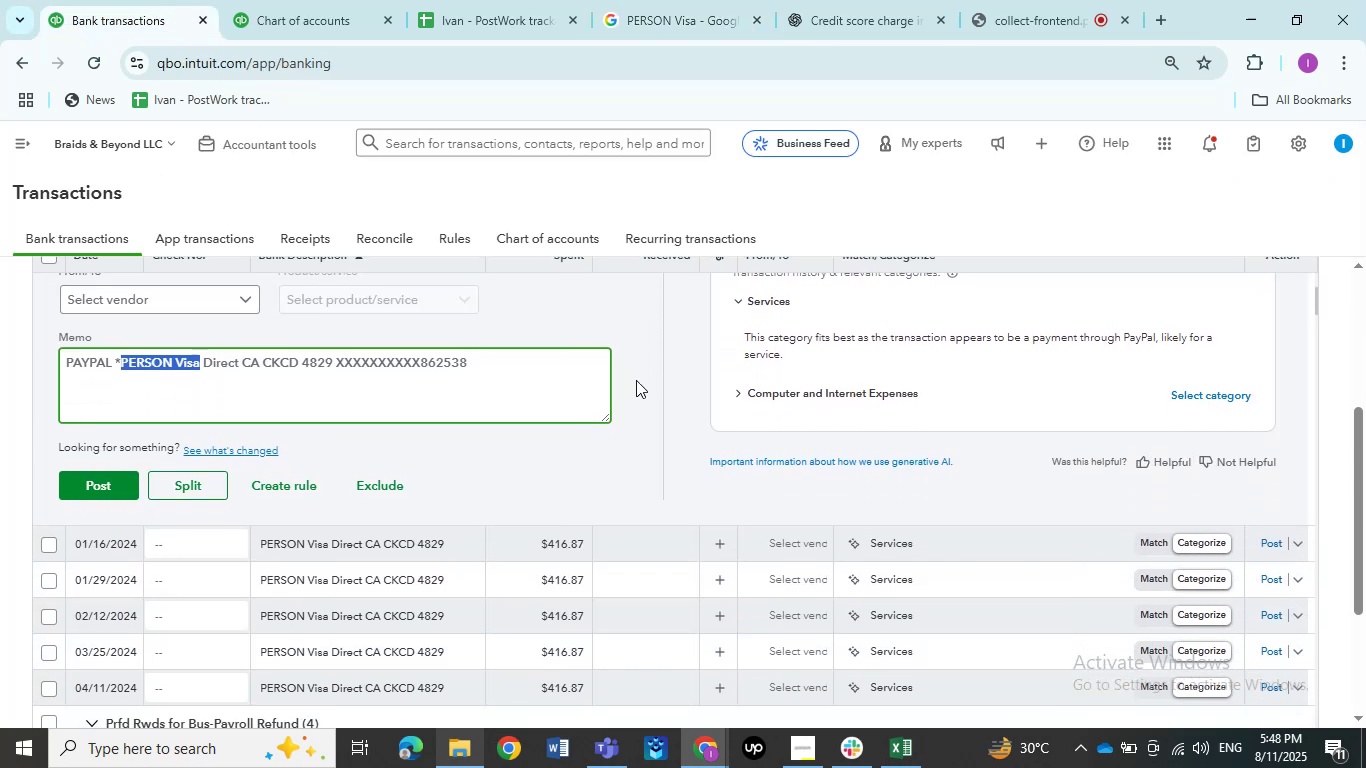 
scroll: coordinate [636, 377], scroll_direction: up, amount: 2.0
 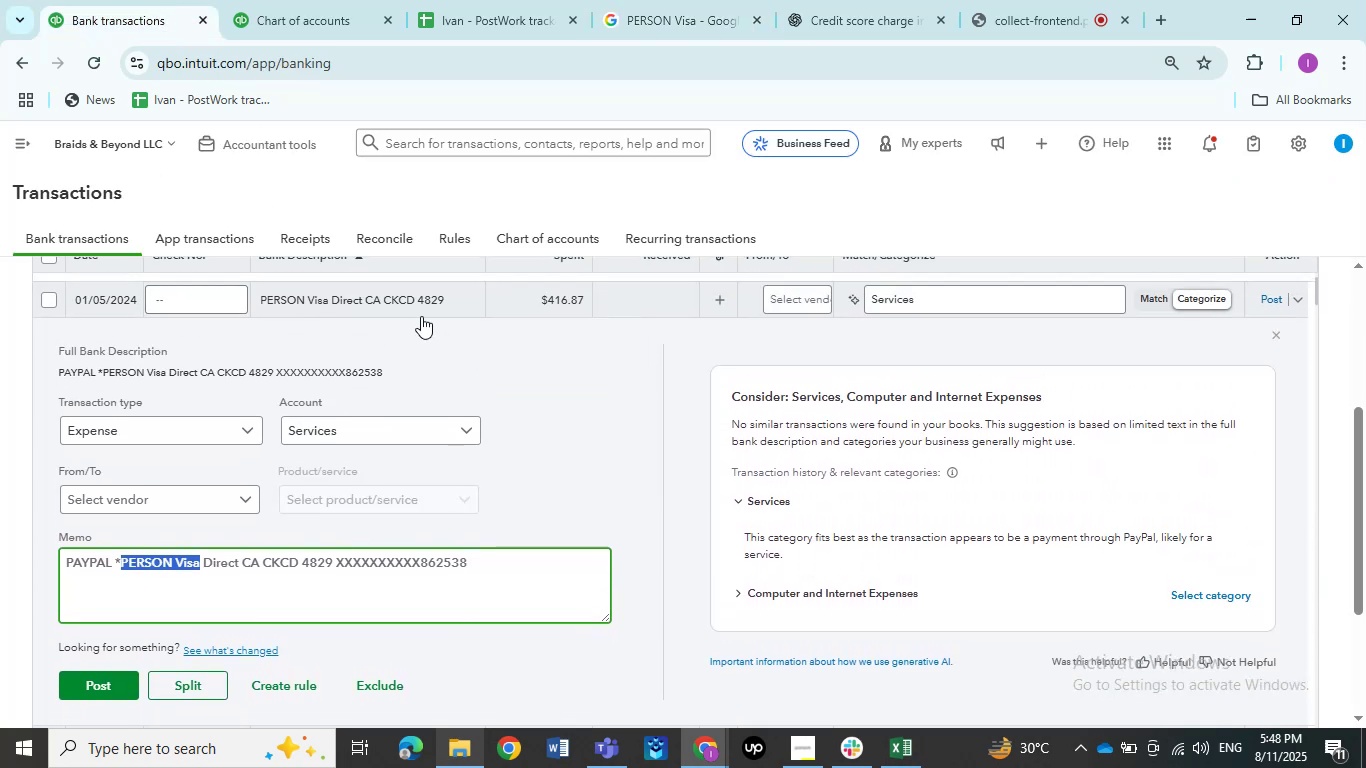 
left_click([421, 316])
 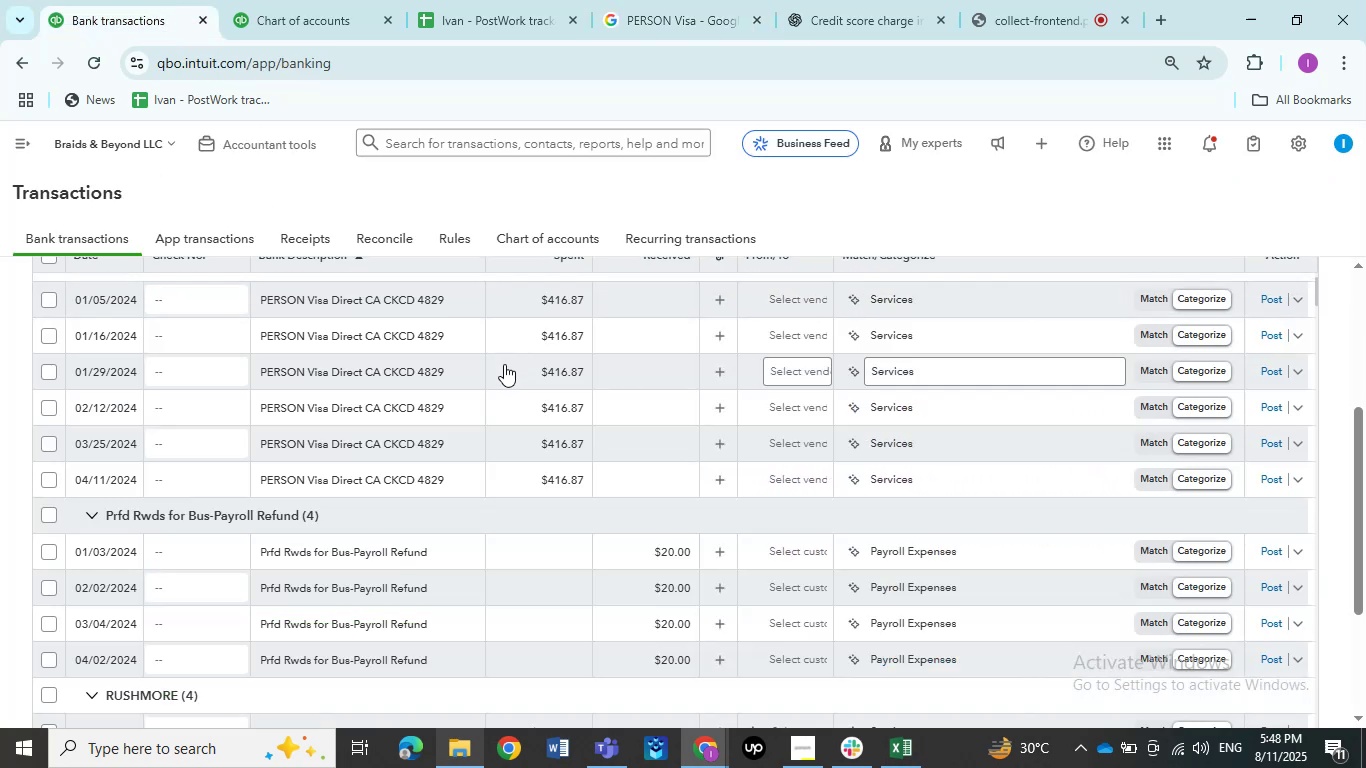 
scroll: coordinate [161, 365], scroll_direction: up, amount: 3.0
 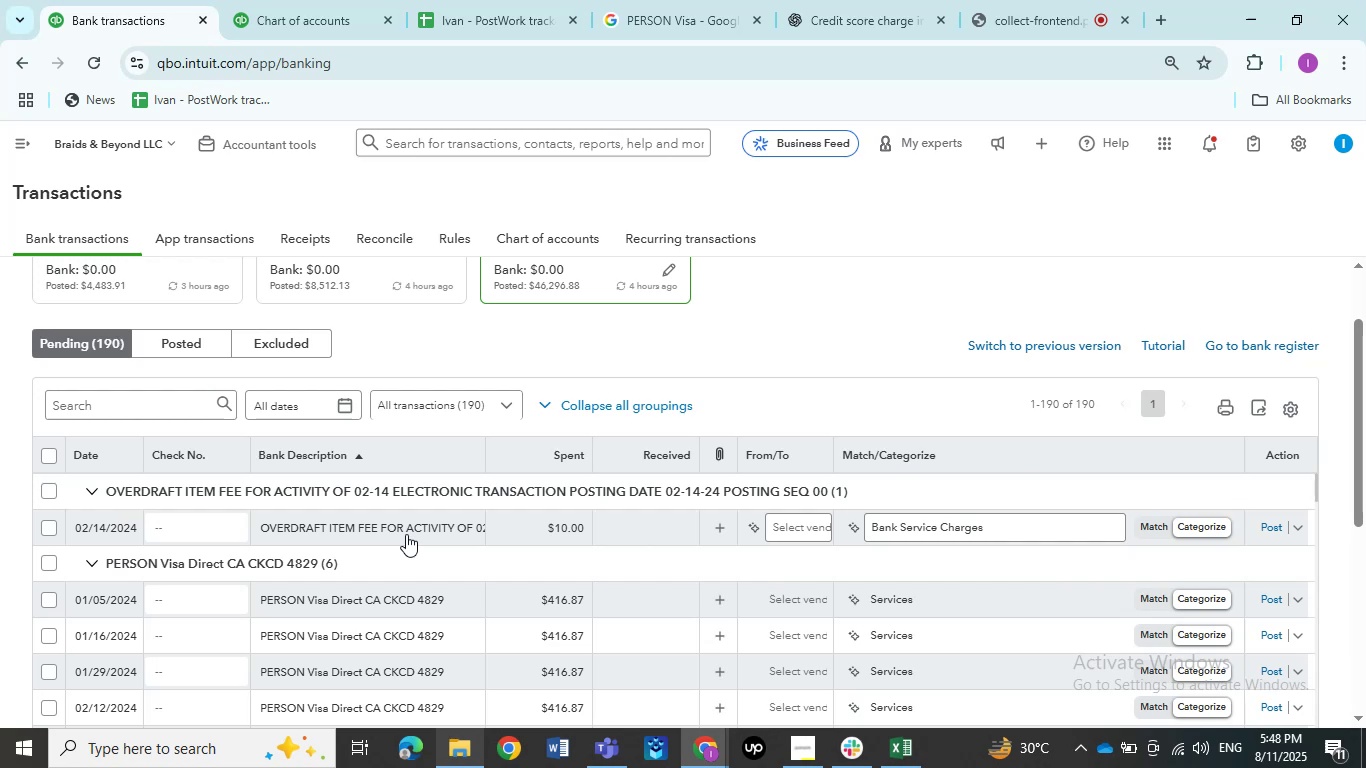 
left_click([406, 533])
 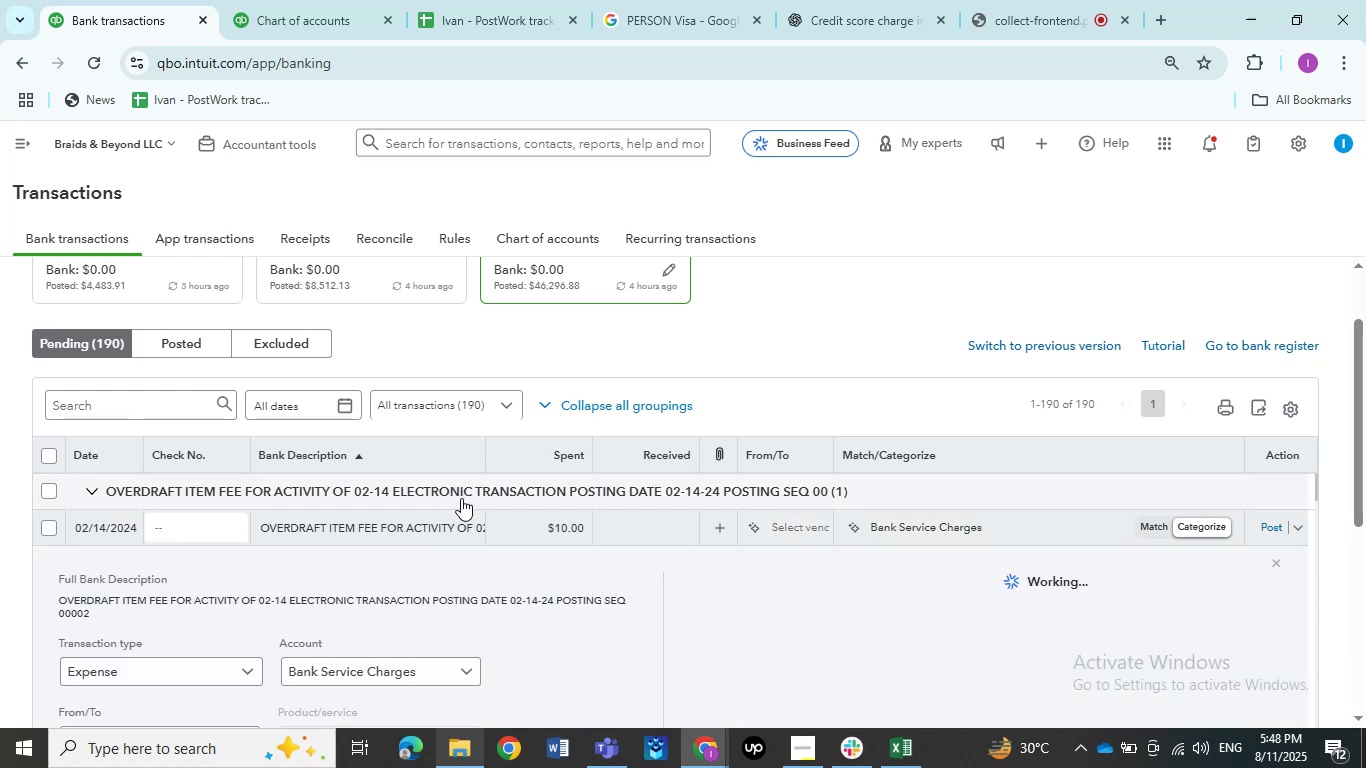 
scroll: coordinate [447, 529], scroll_direction: down, amount: 1.0
 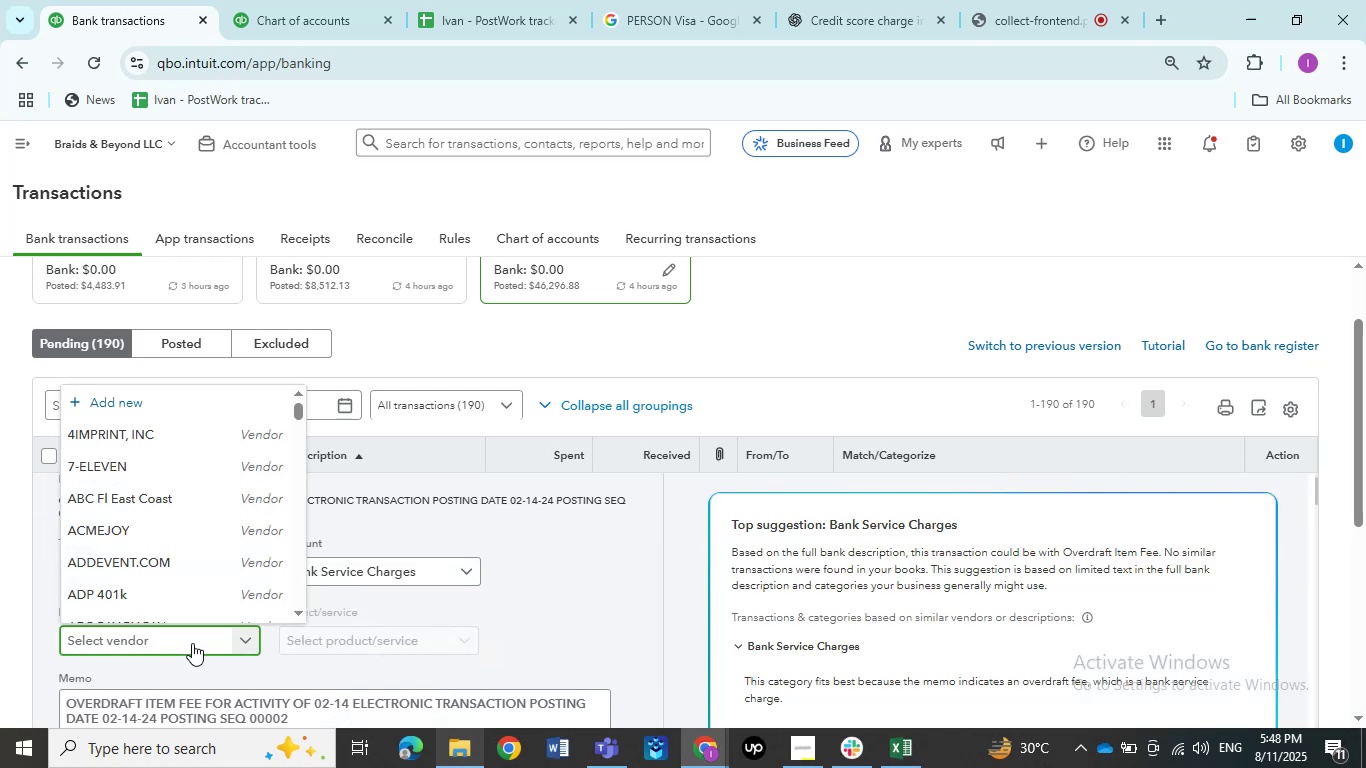 
type(over)
 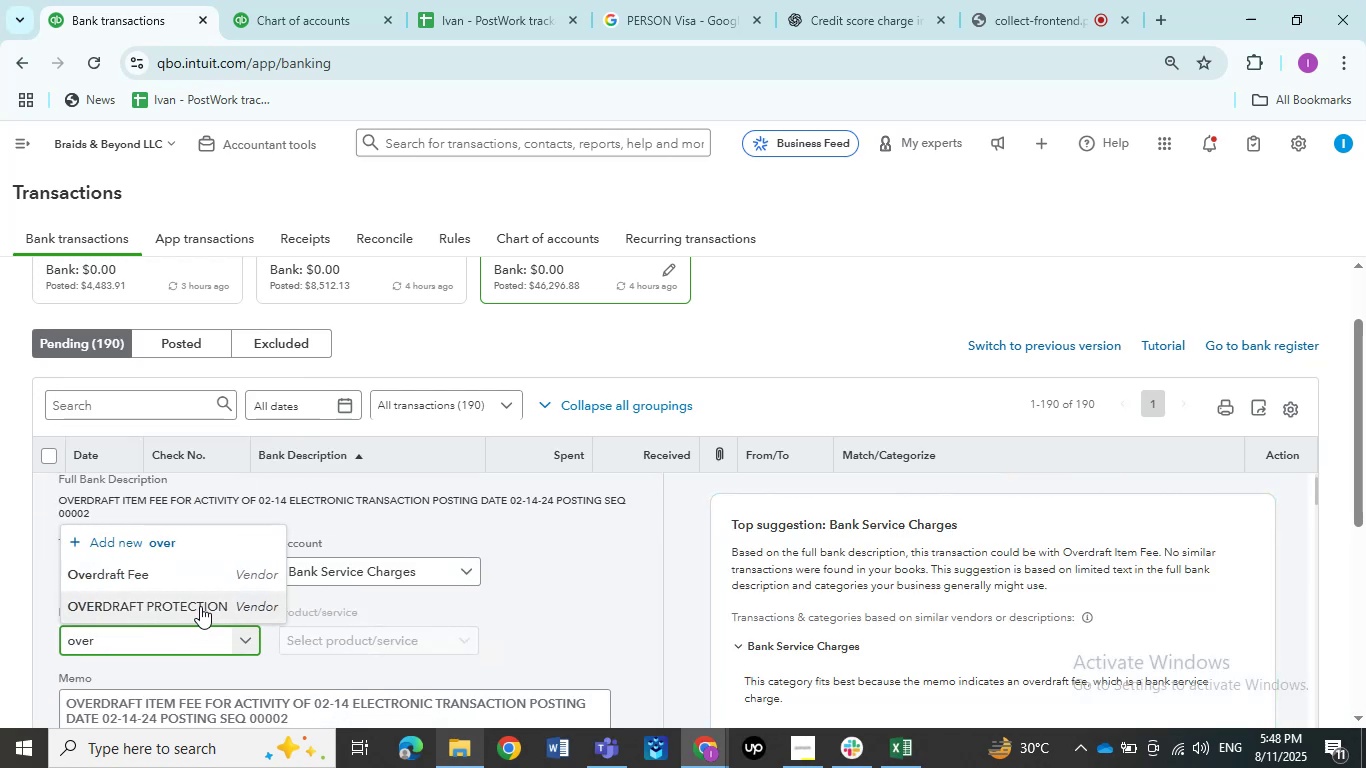 
left_click([203, 587])
 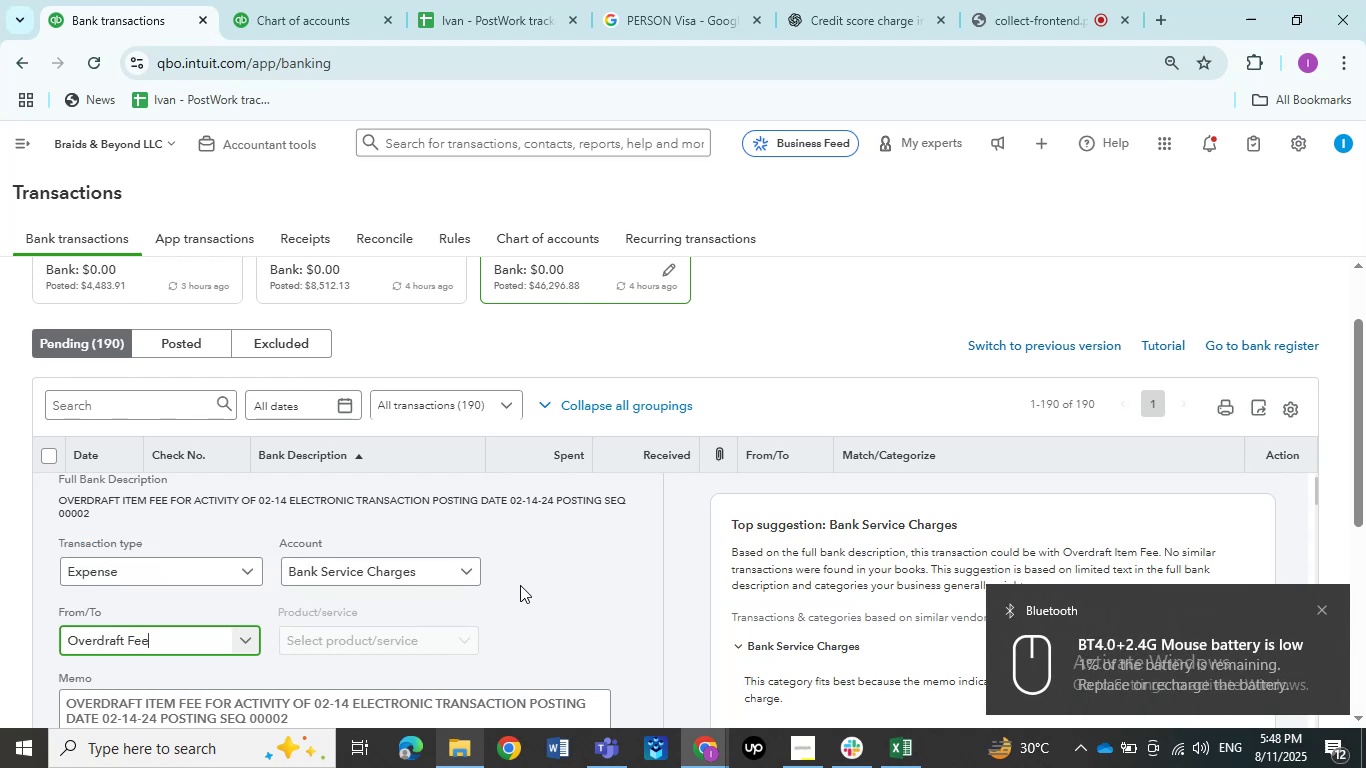 
scroll: coordinate [519, 587], scroll_direction: down, amount: 2.0
 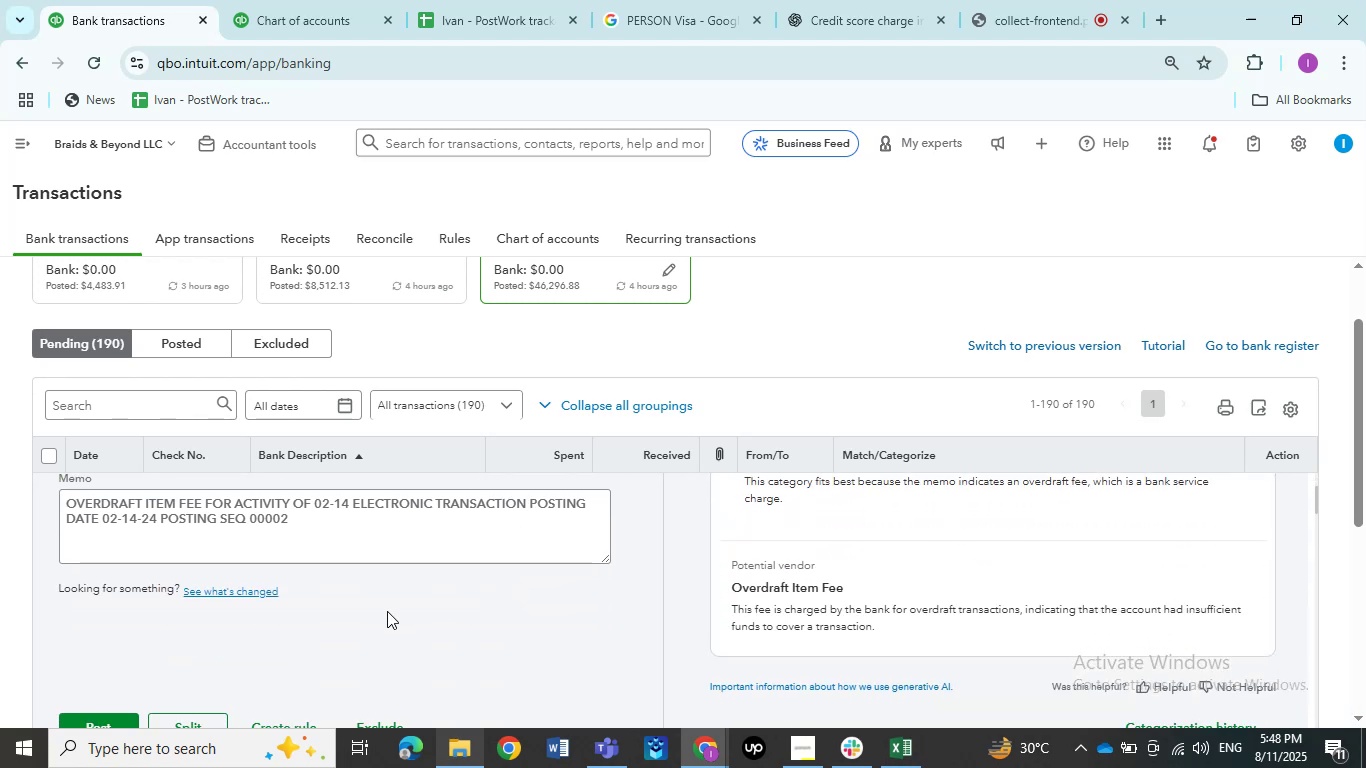 
scroll: coordinate [387, 611], scroll_direction: up, amount: 2.0
 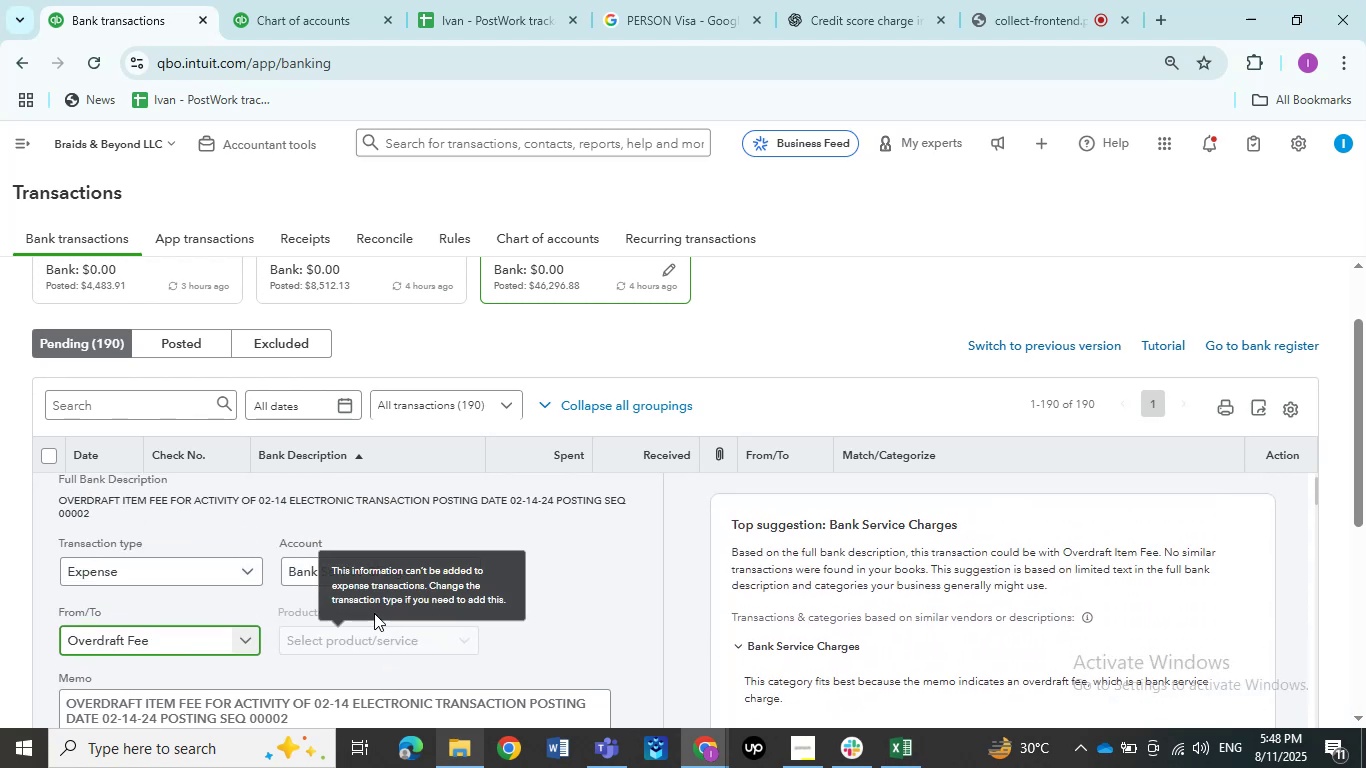 
scroll: coordinate [196, 620], scroll_direction: down, amount: 4.0
 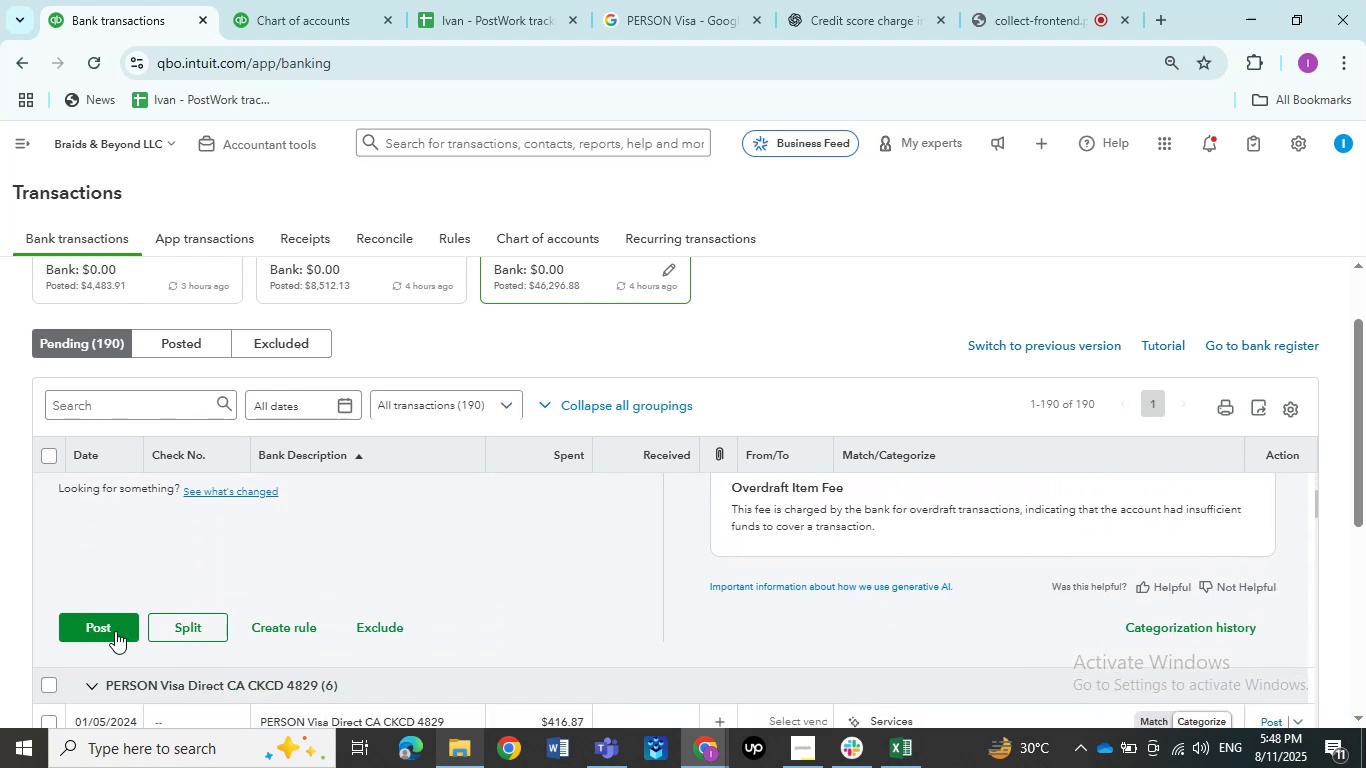 
left_click([115, 631])
 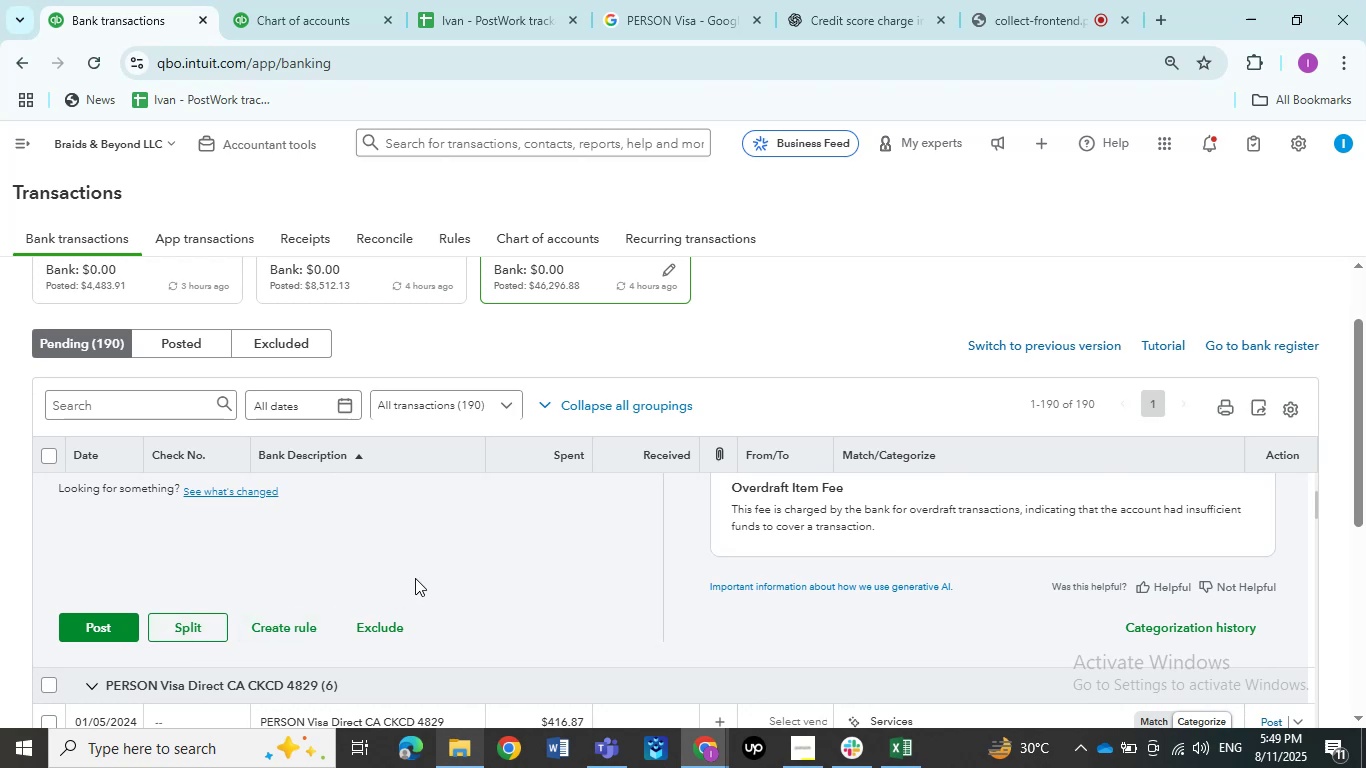 
wait(15.05)
 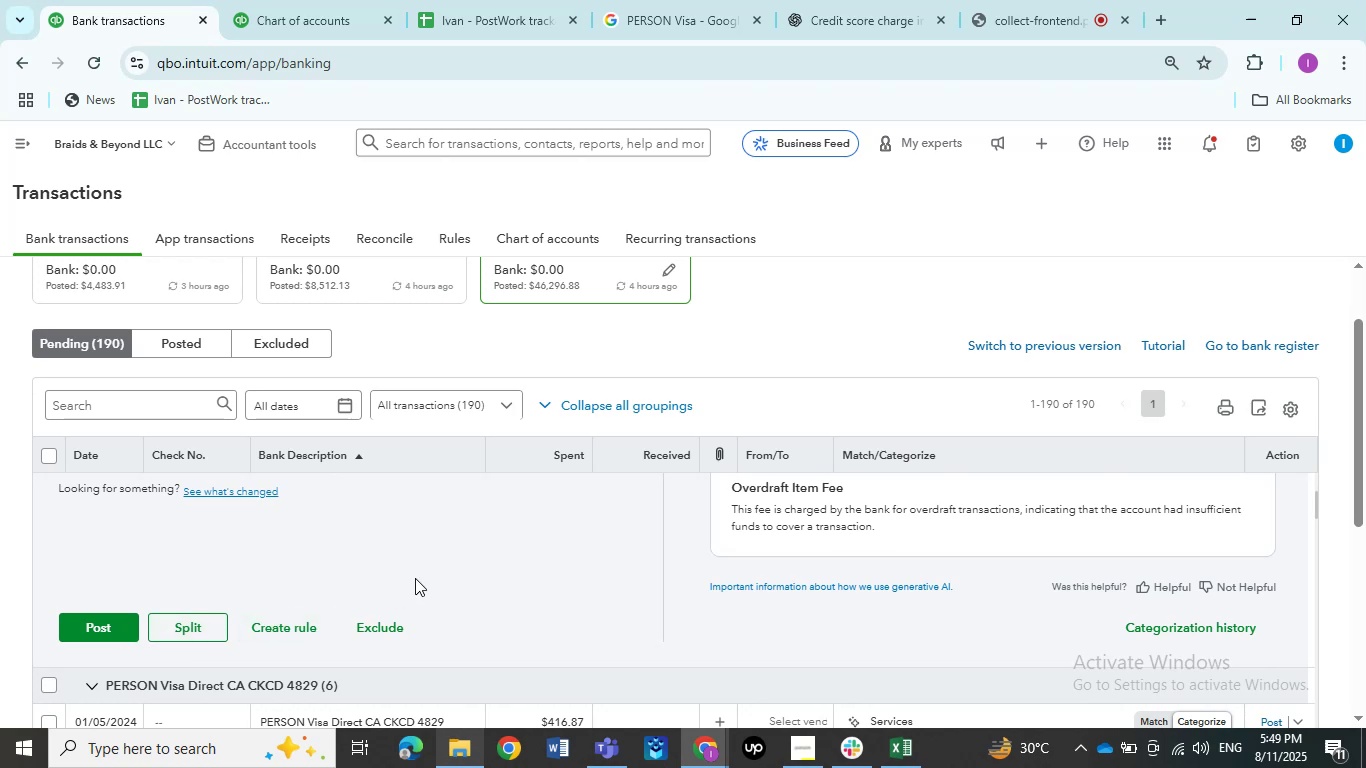 
left_click([110, 632])
 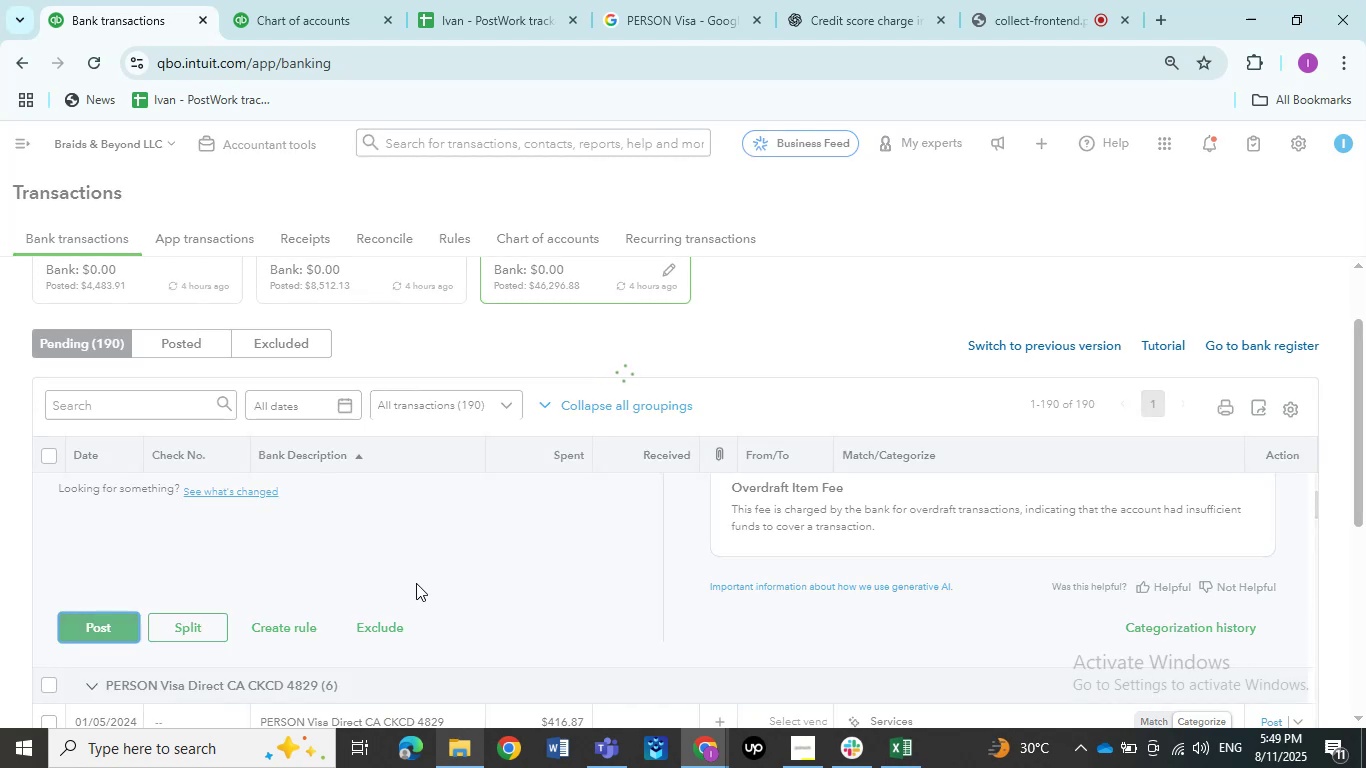 
scroll: coordinate [416, 583], scroll_direction: up, amount: 4.0
 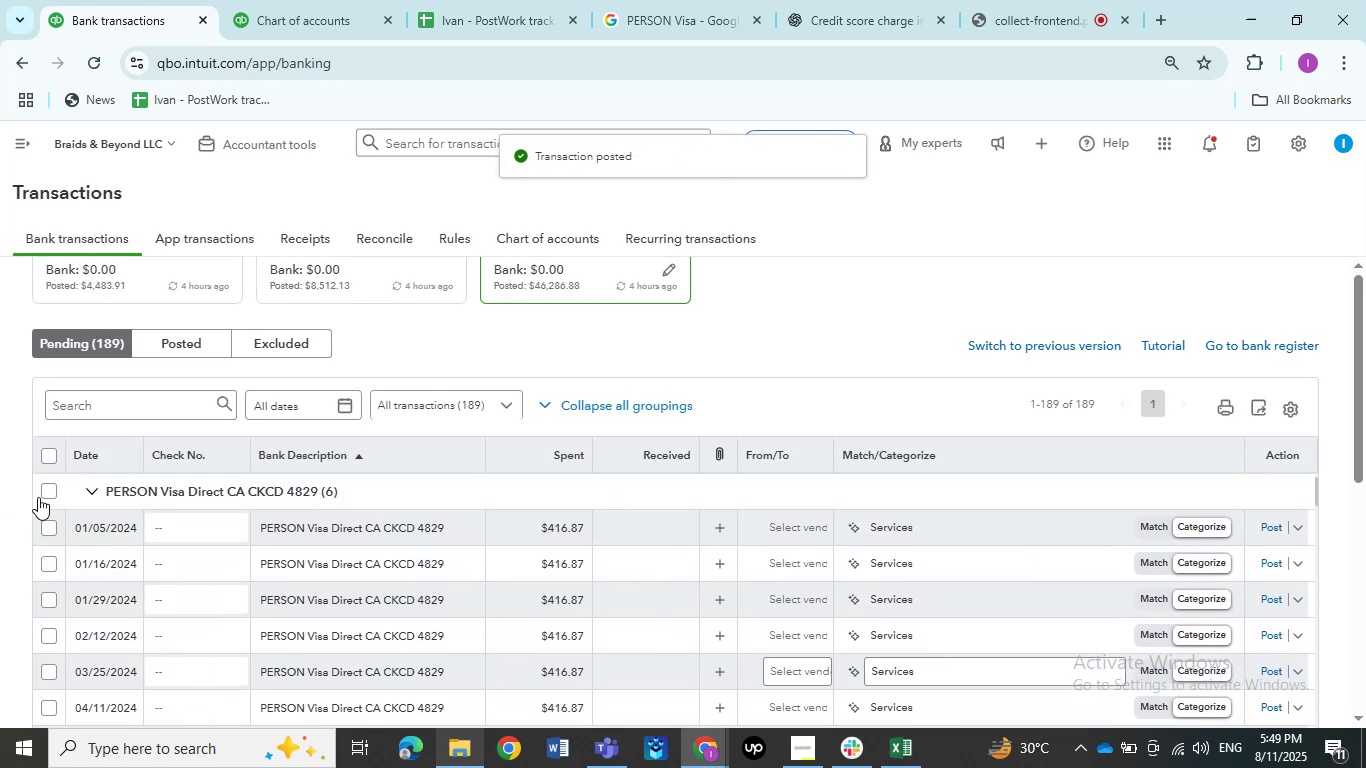 
left_click([44, 495])
 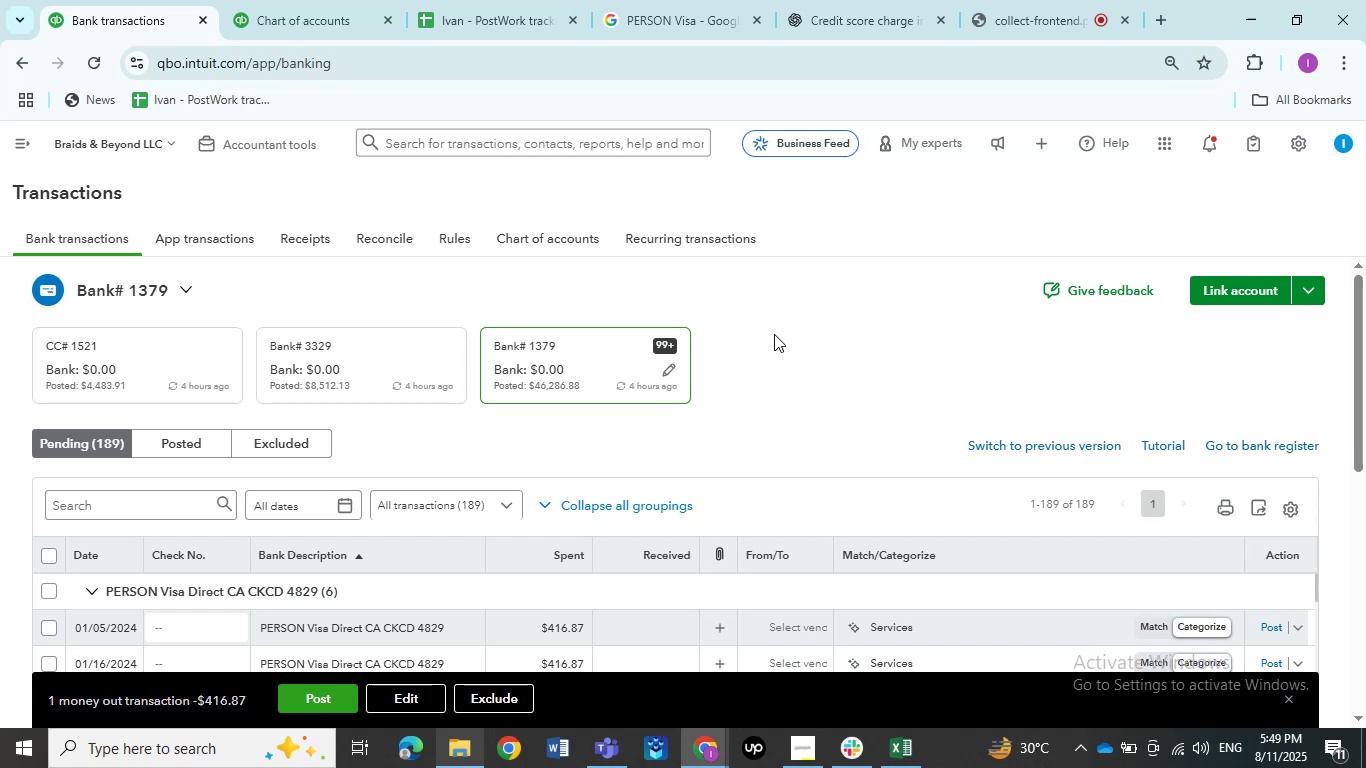 
scroll: coordinate [773, 364], scroll_direction: down, amount: 2.0
 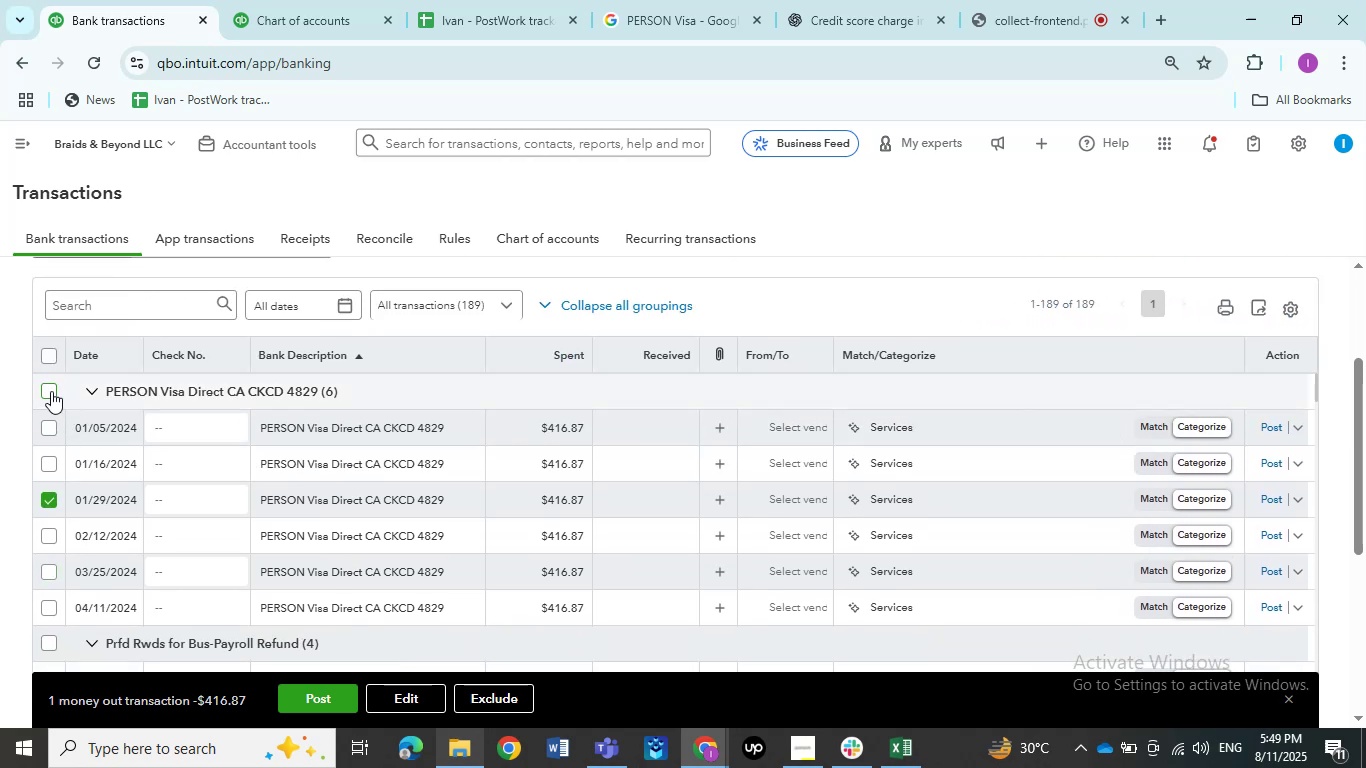 
left_click([50, 390])
 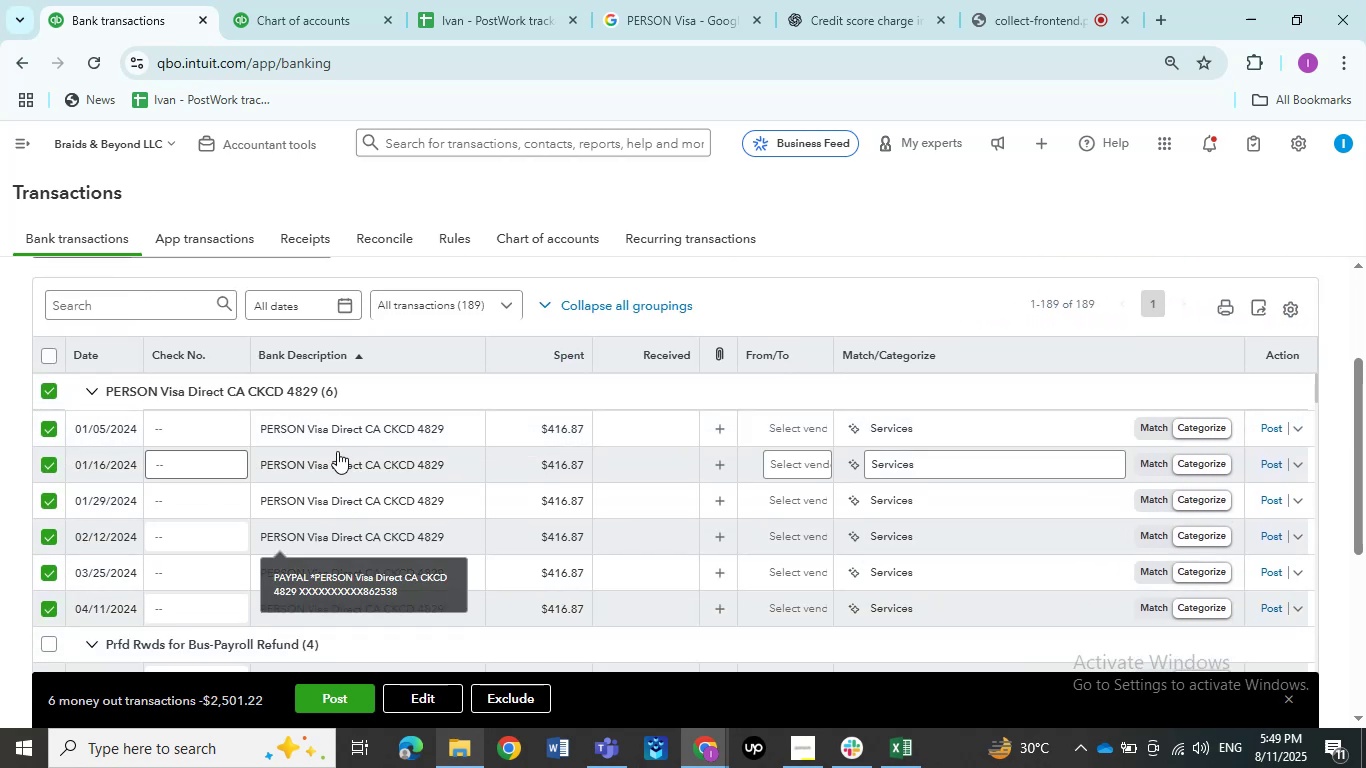 
left_click([331, 434])
 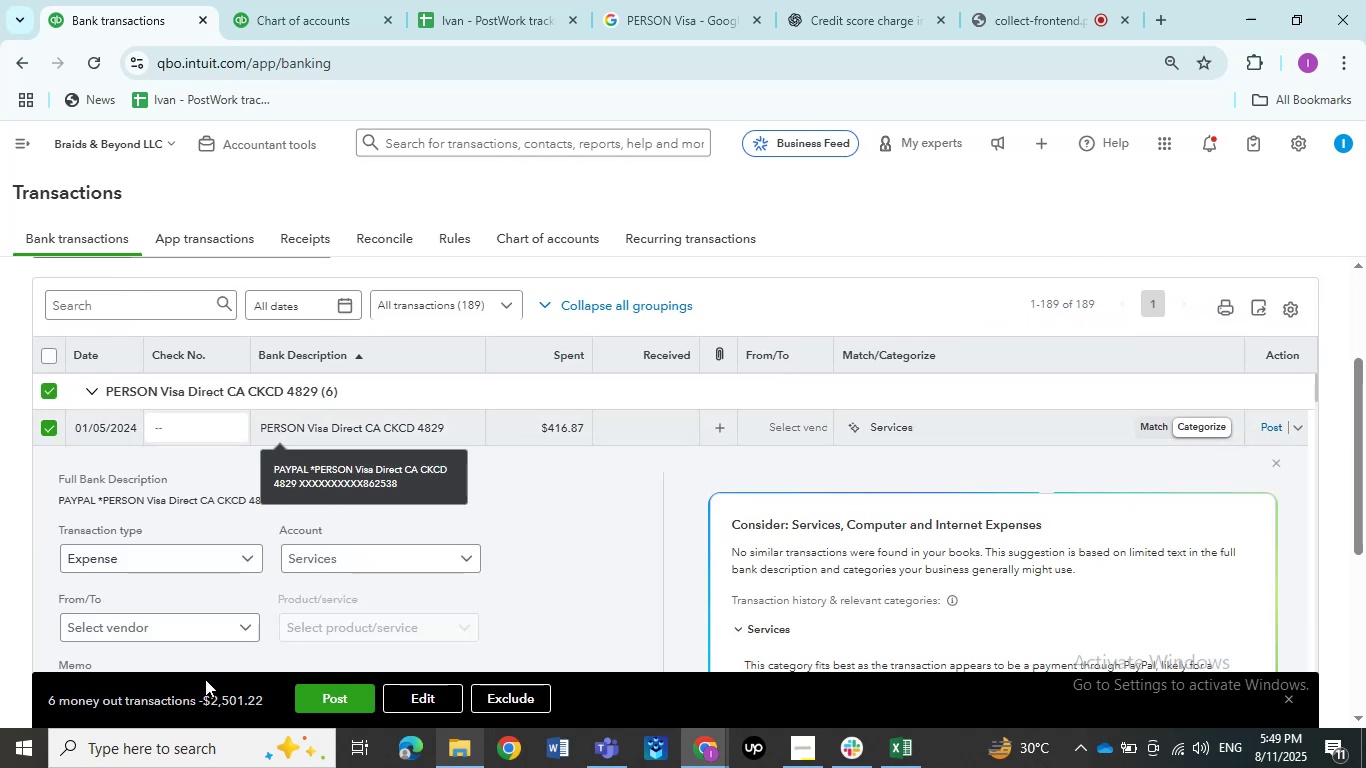 
scroll: coordinate [258, 620], scroll_direction: down, amount: 1.0
 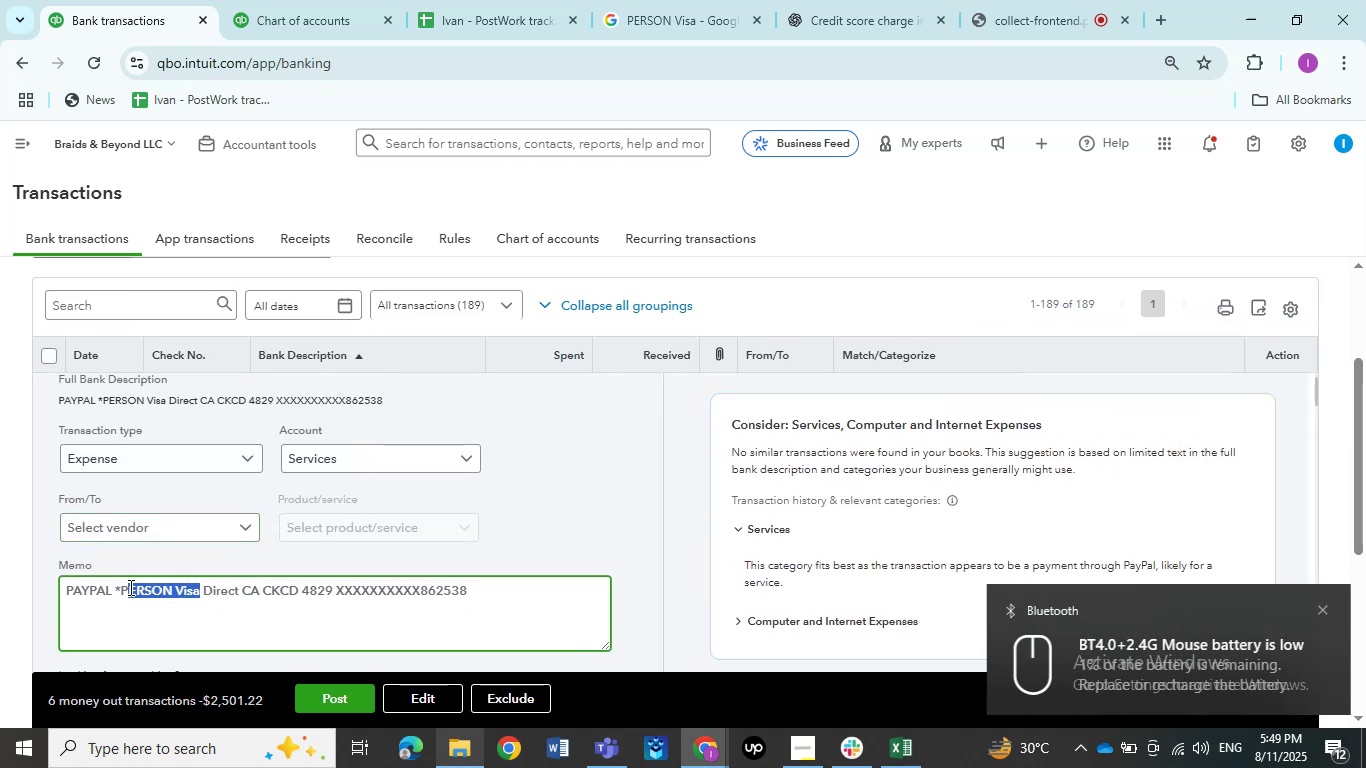 
key(Control+C)
 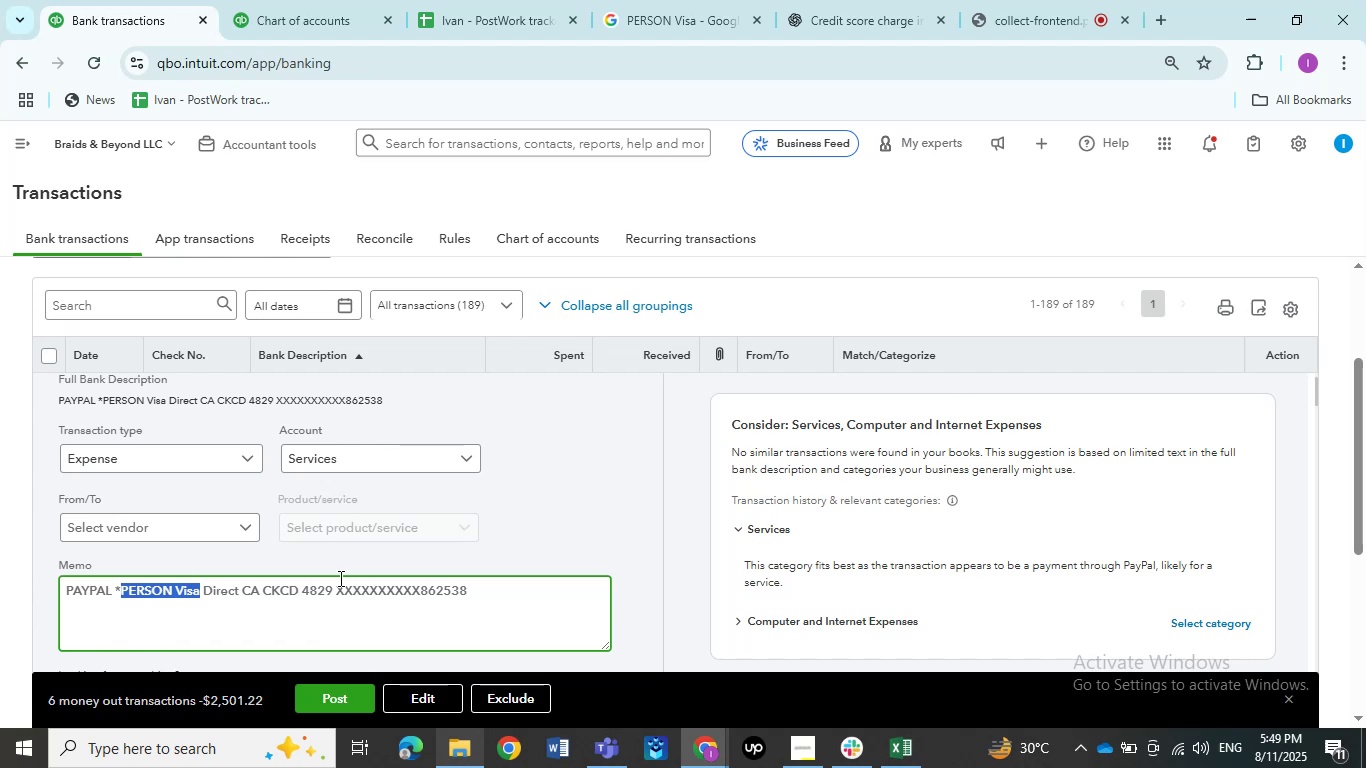 
key(Control+C)
 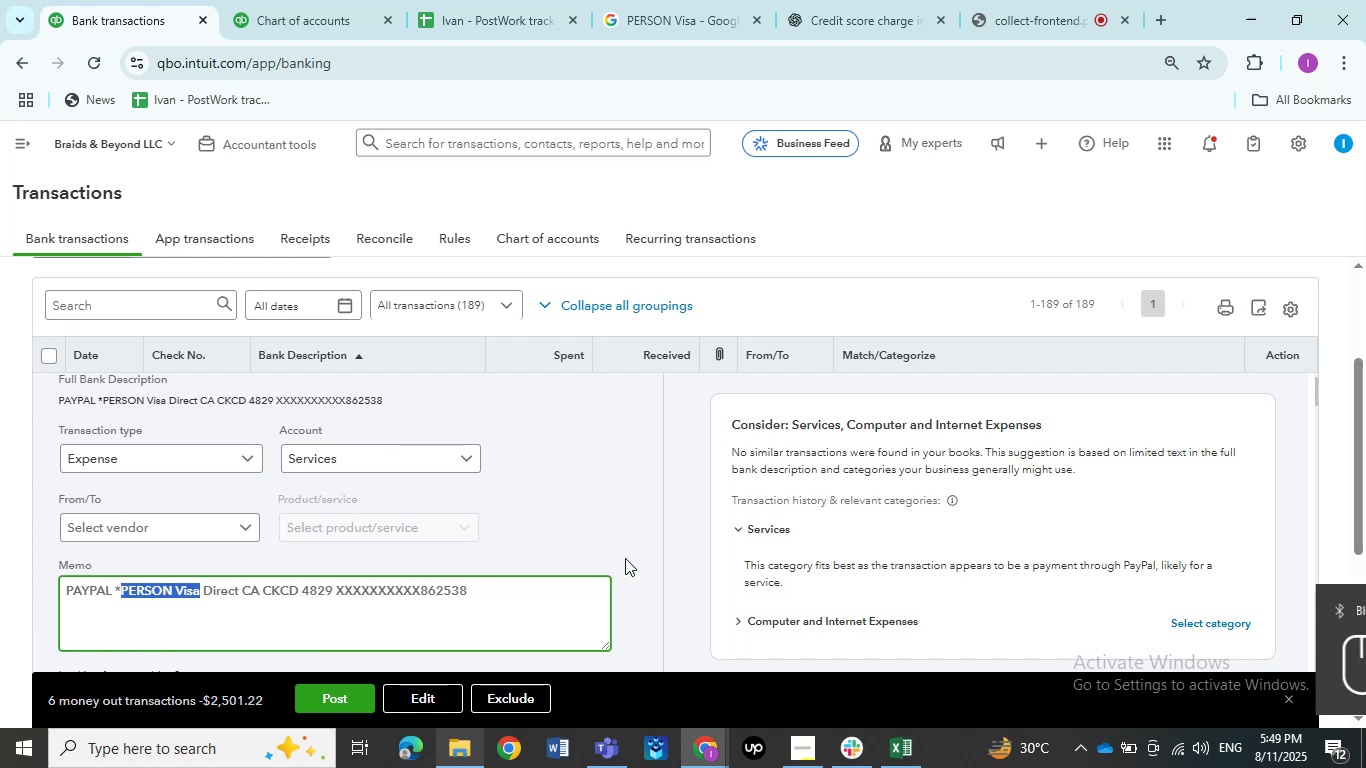 
left_click([625, 558])
 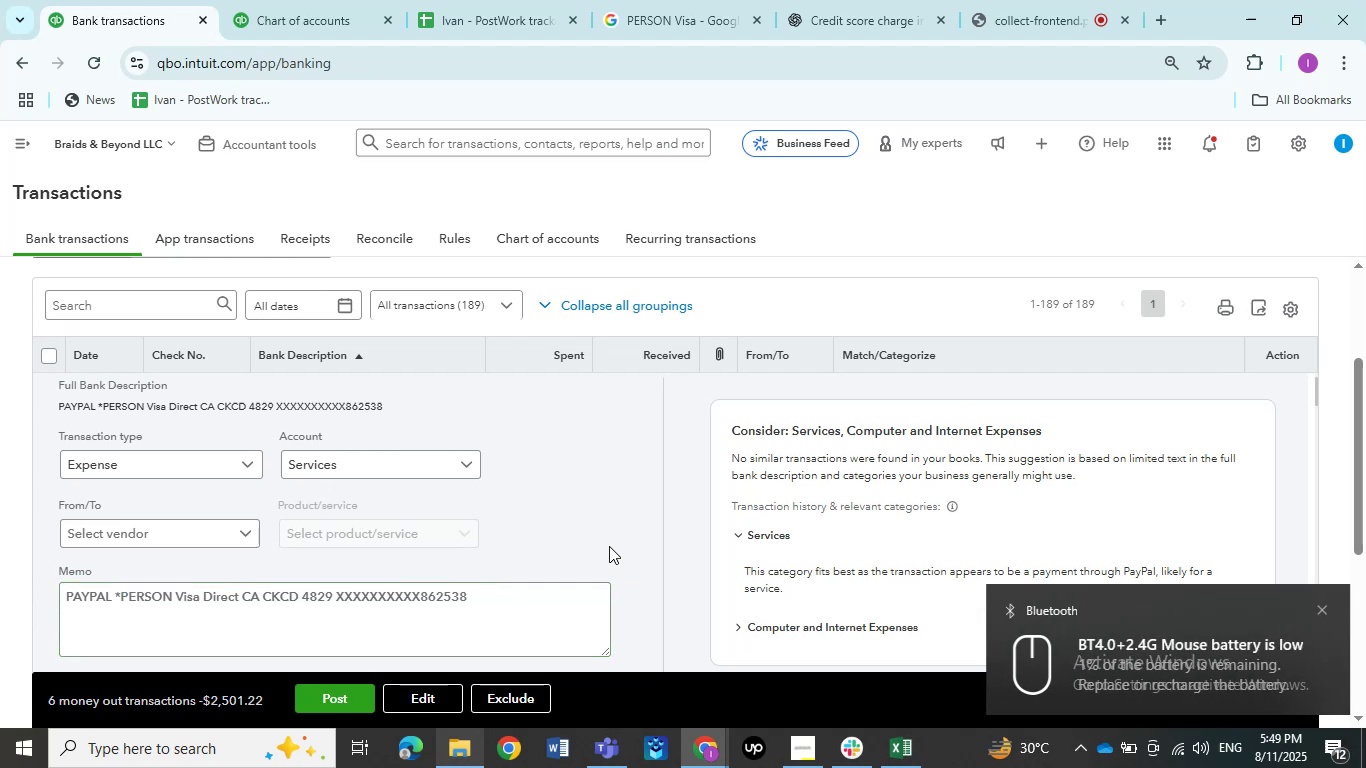 
scroll: coordinate [609, 546], scroll_direction: up, amount: 1.0
 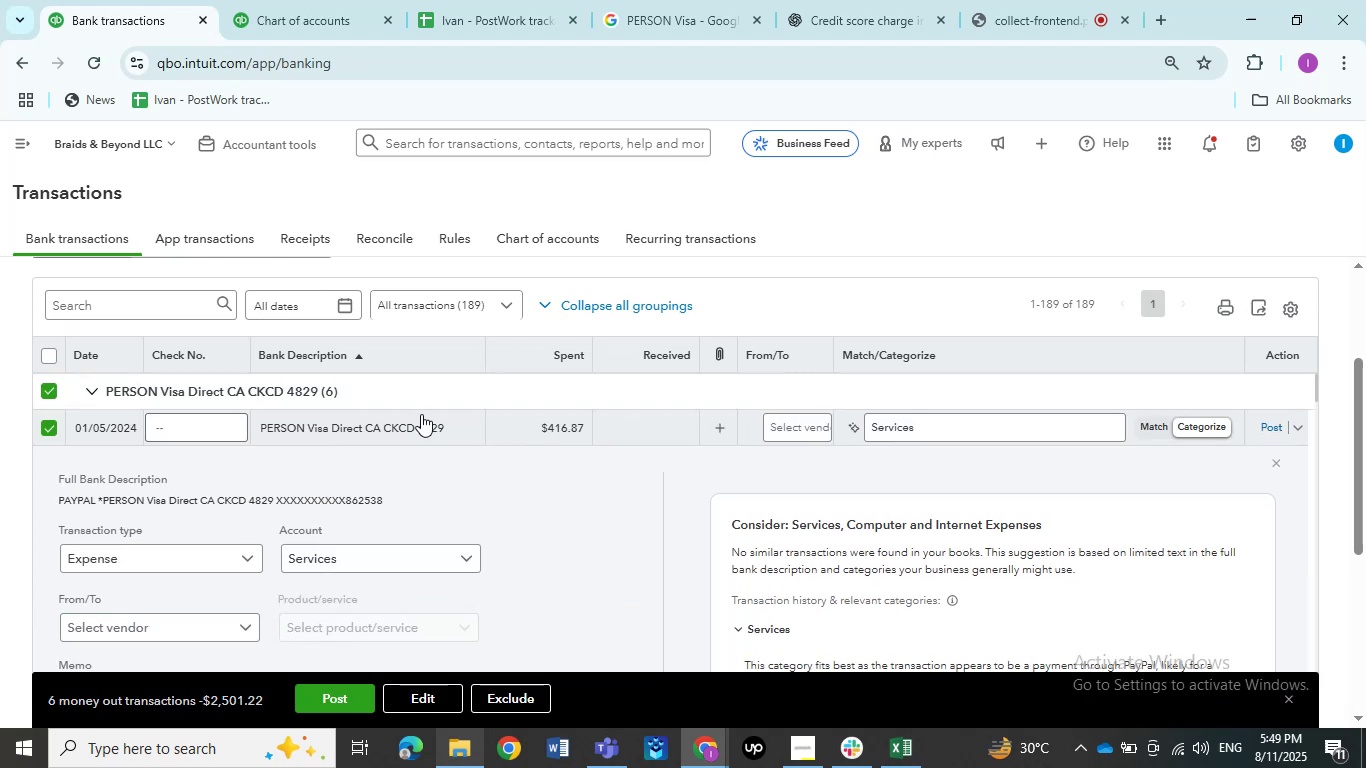 
left_click([421, 414])
 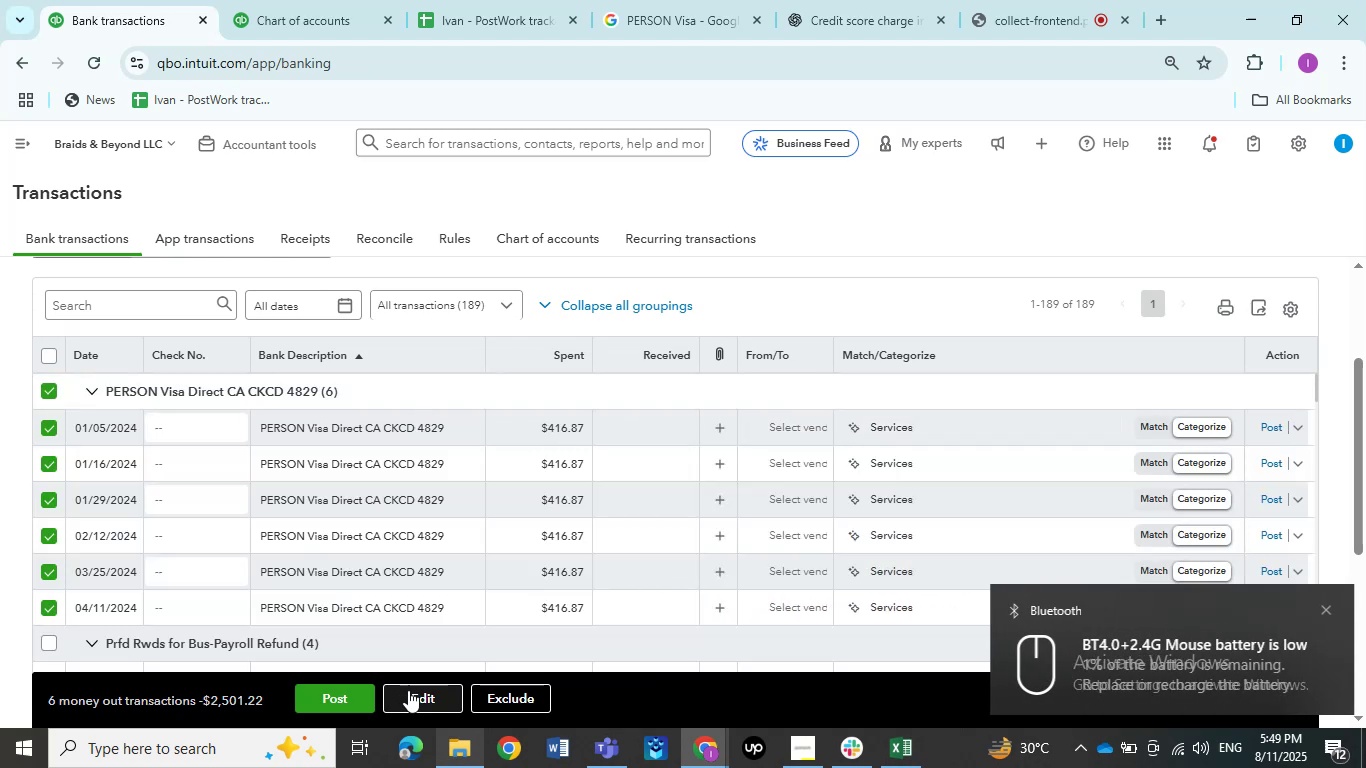 
left_click([408, 690])
 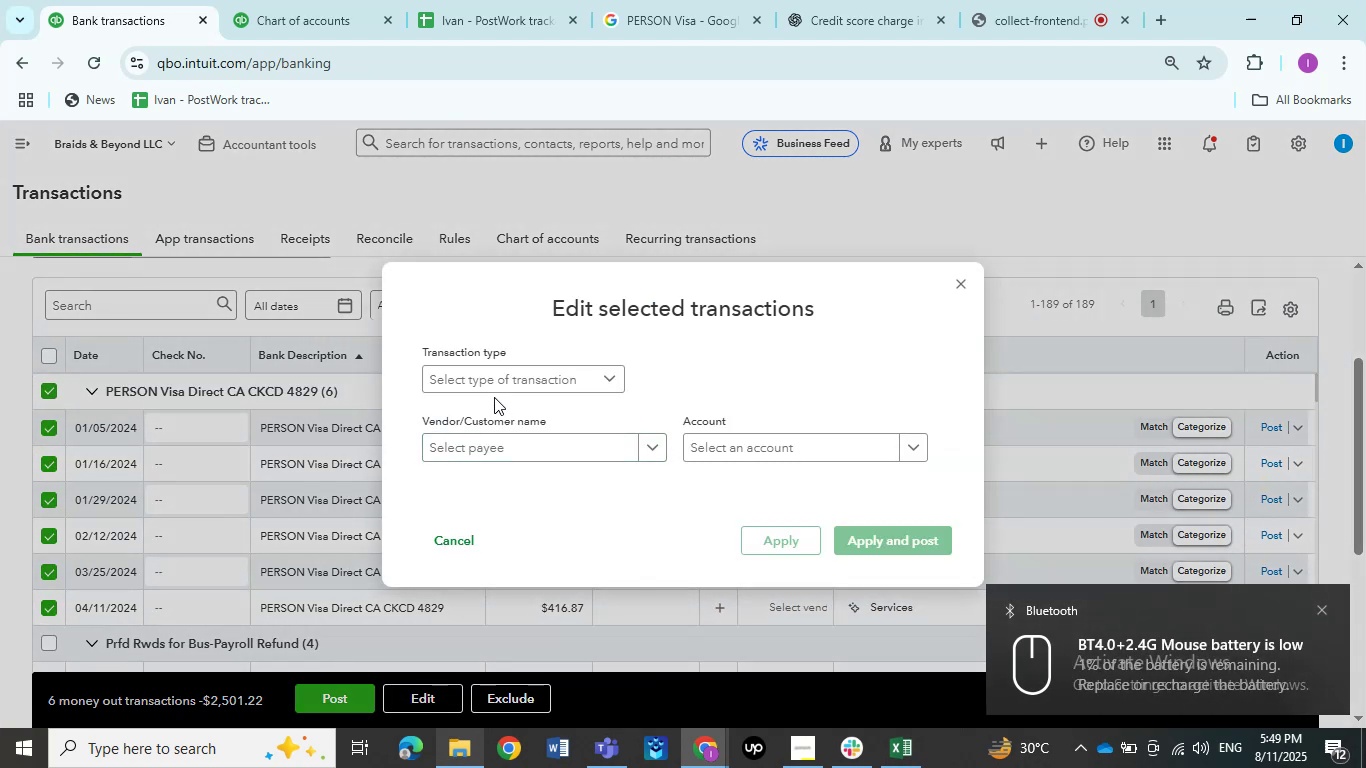 
left_click([494, 395])
 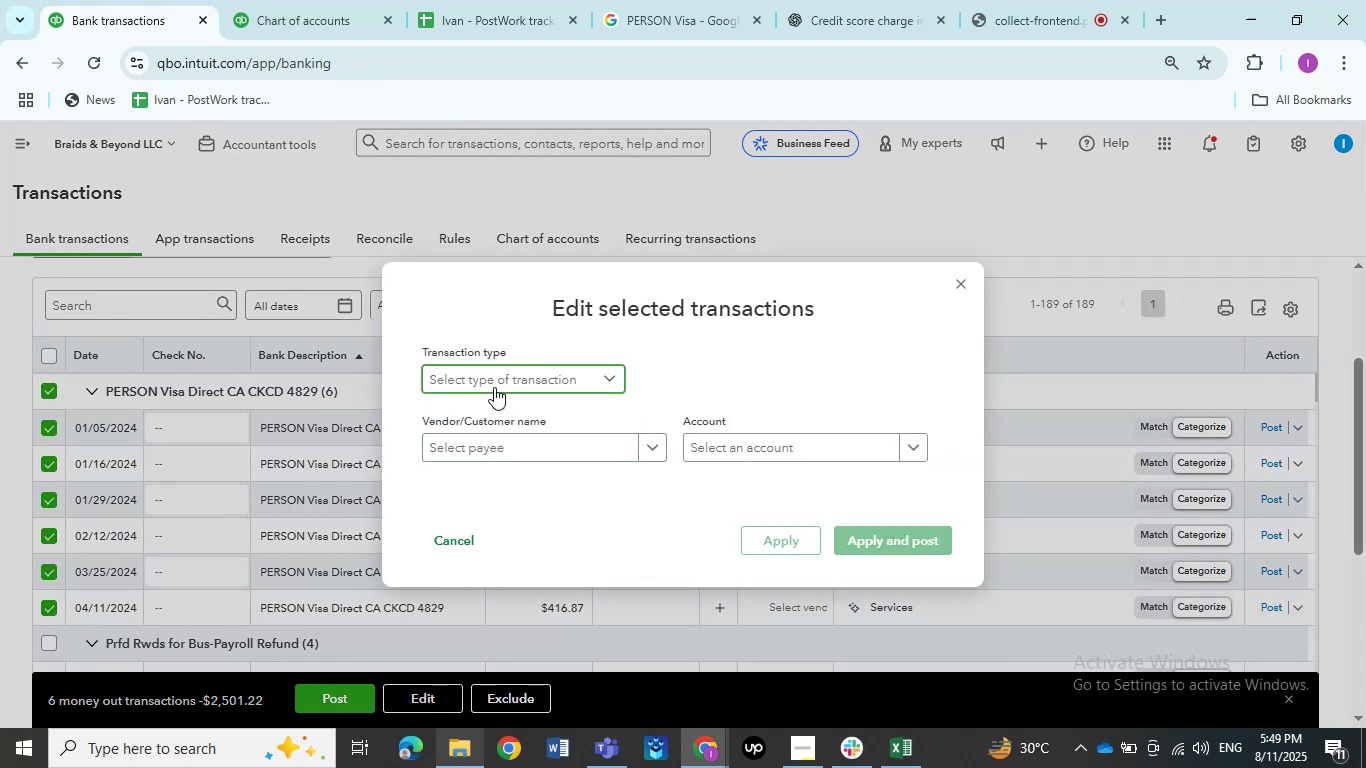 
left_click([494, 387])
 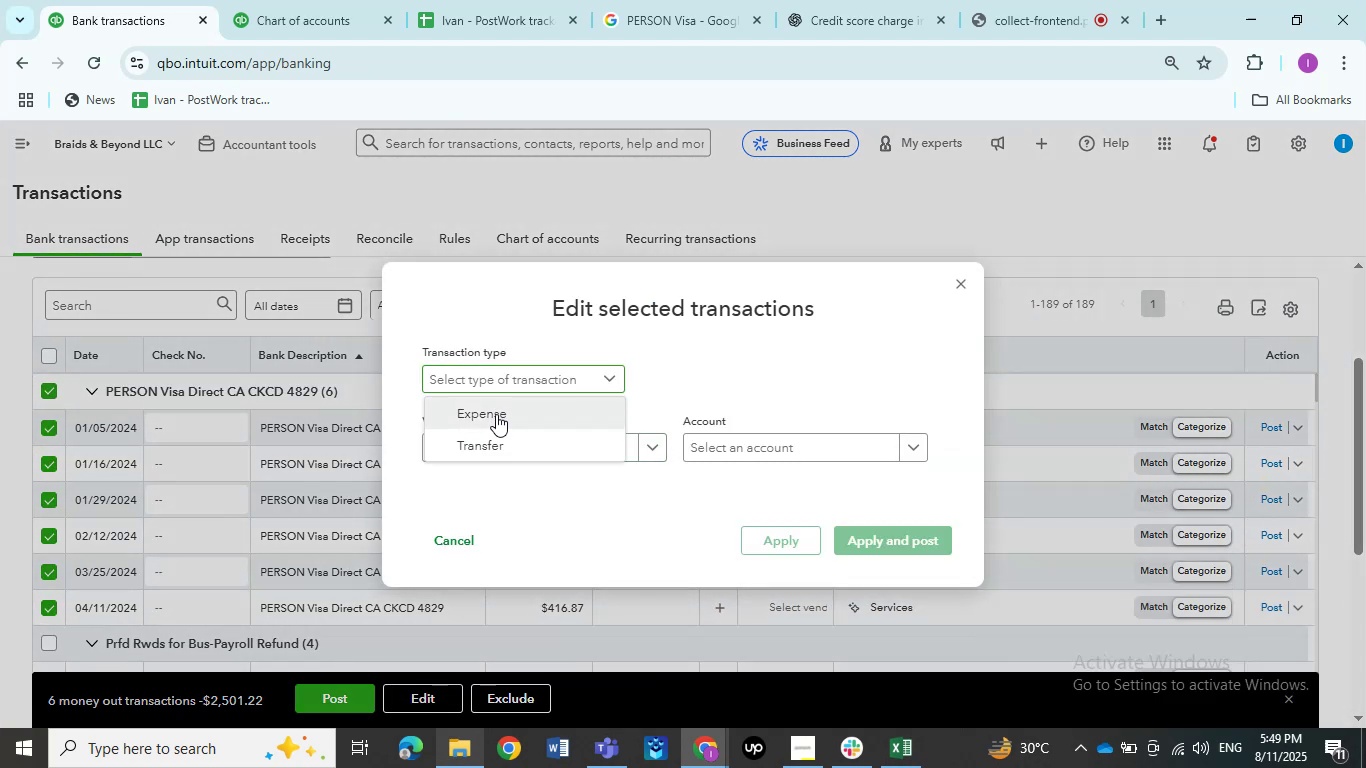 
left_click([496, 414])
 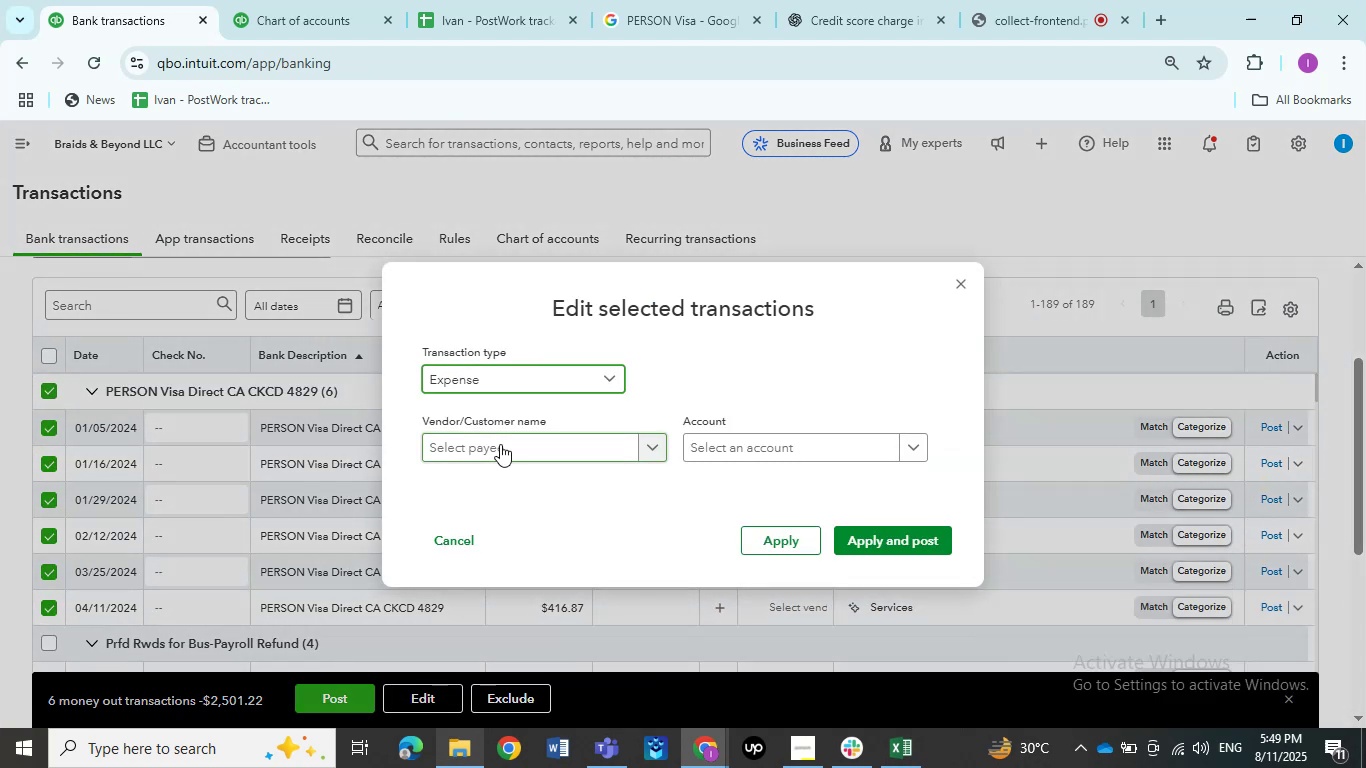 
left_click([500, 444])
 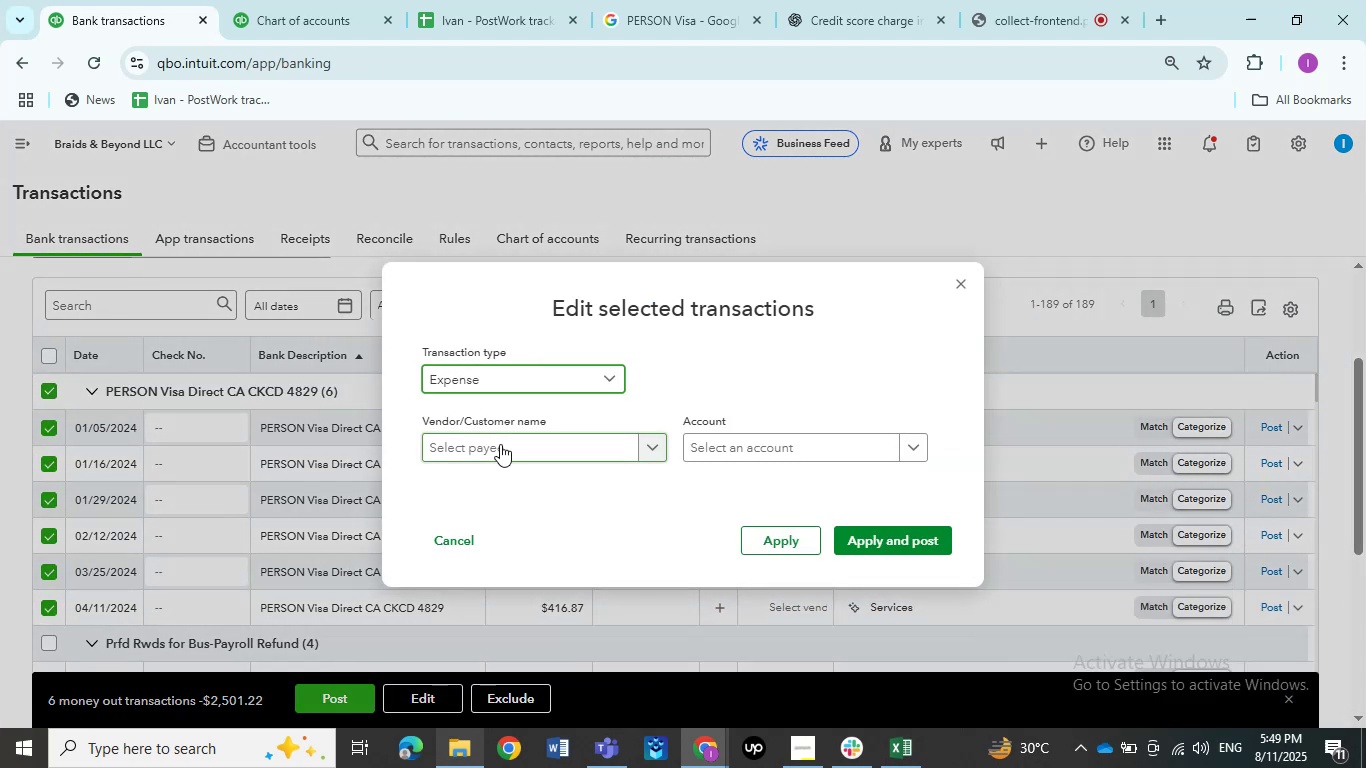 
key(Control+V)
 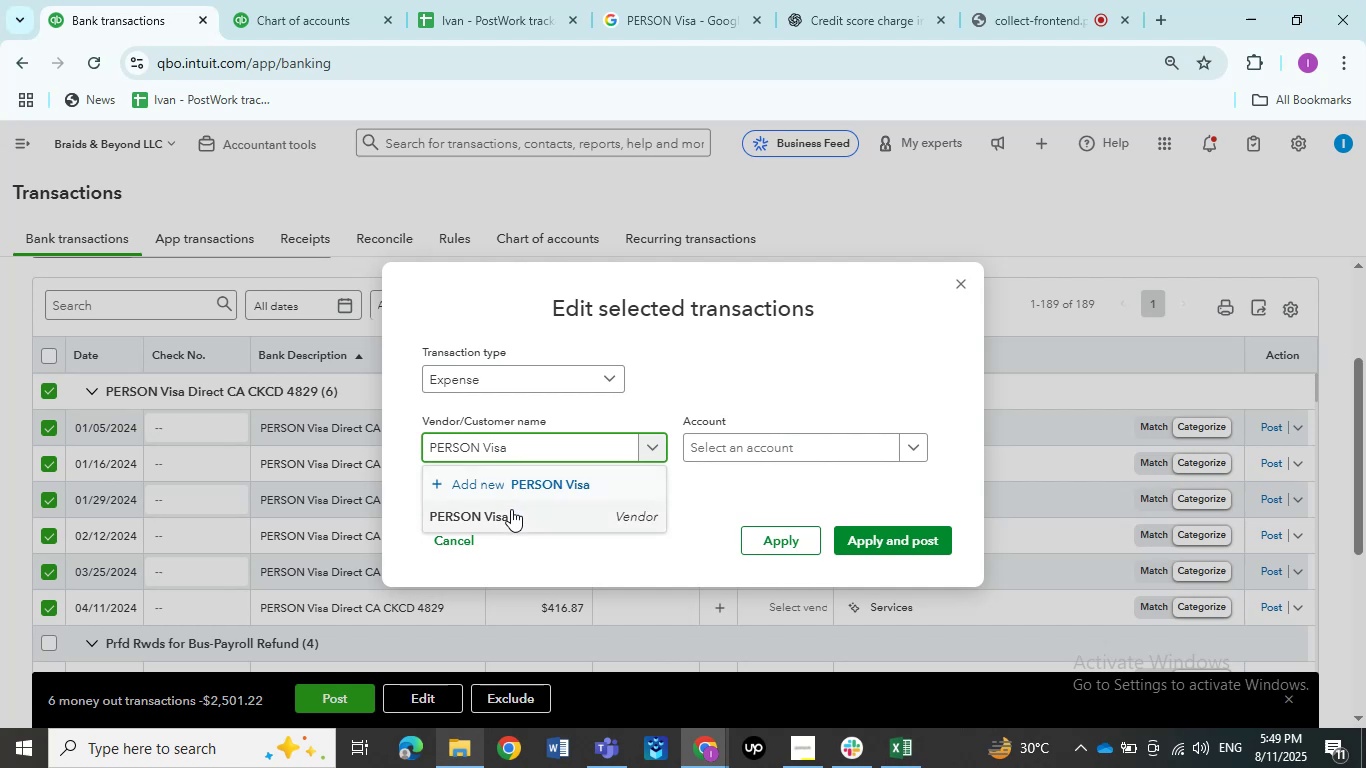 
left_click([511, 510])
 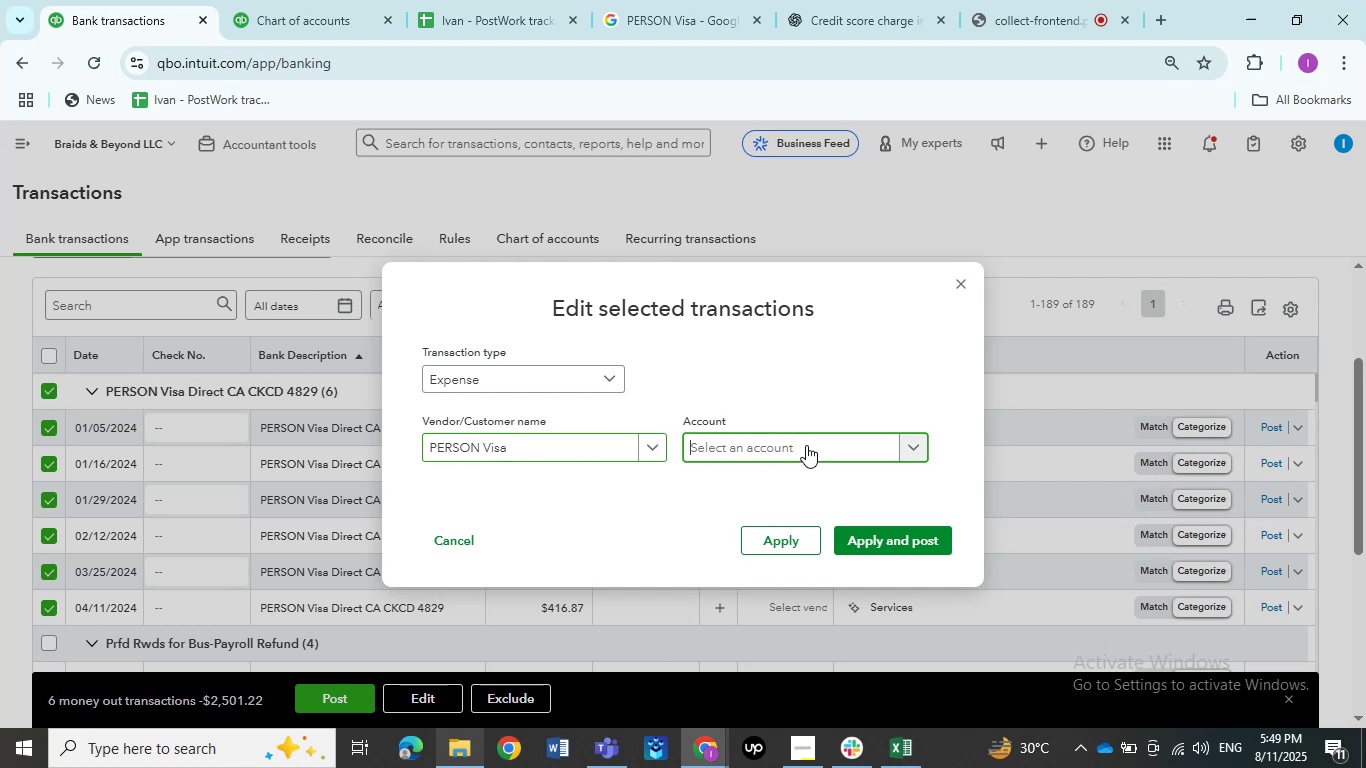 
left_click([806, 445])
 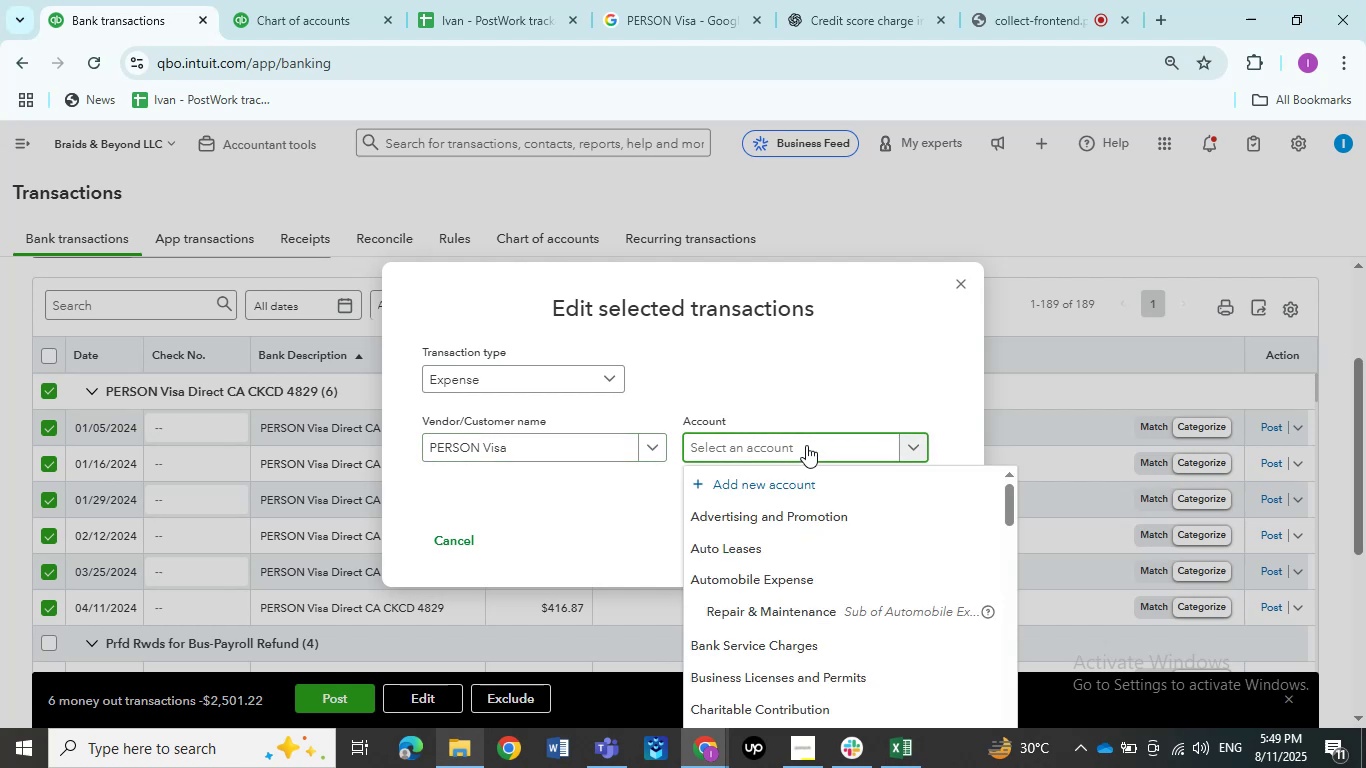 
type(ask)
 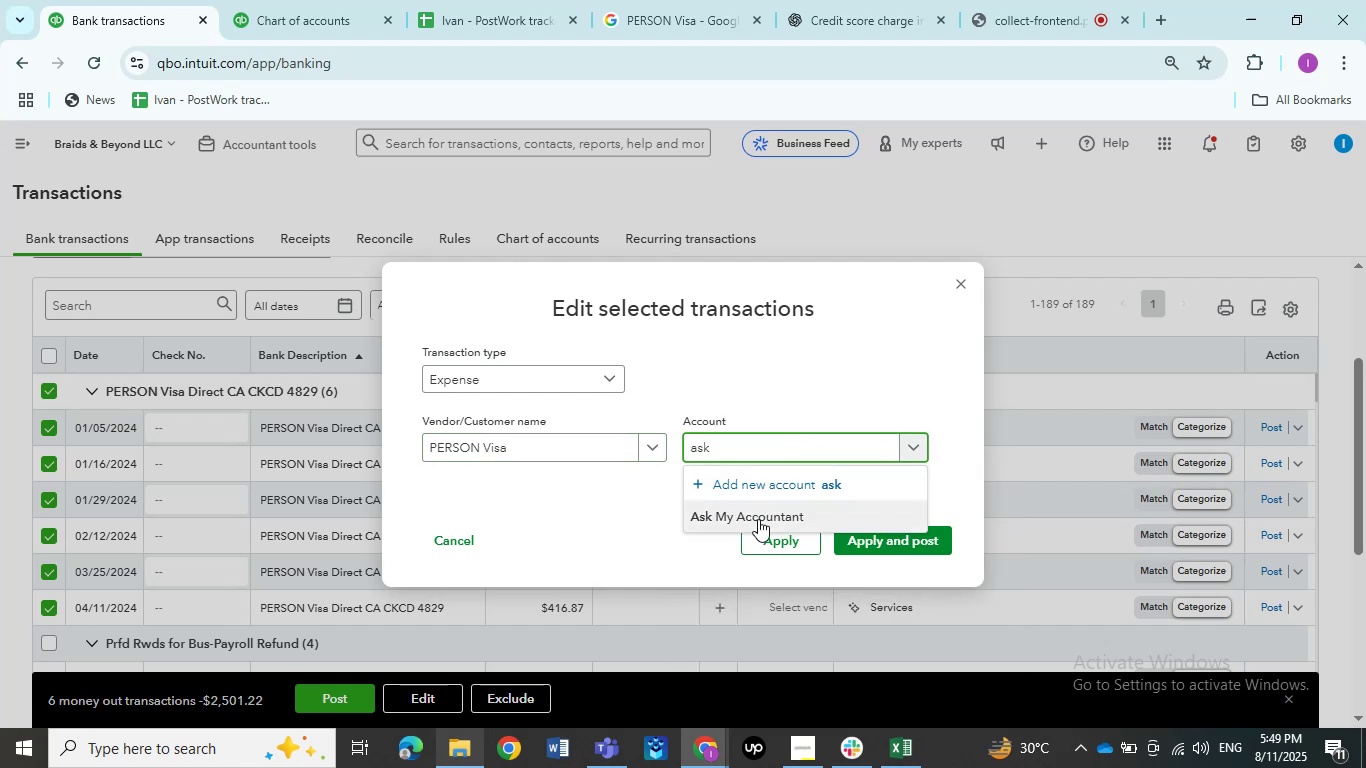 
left_click([758, 519])
 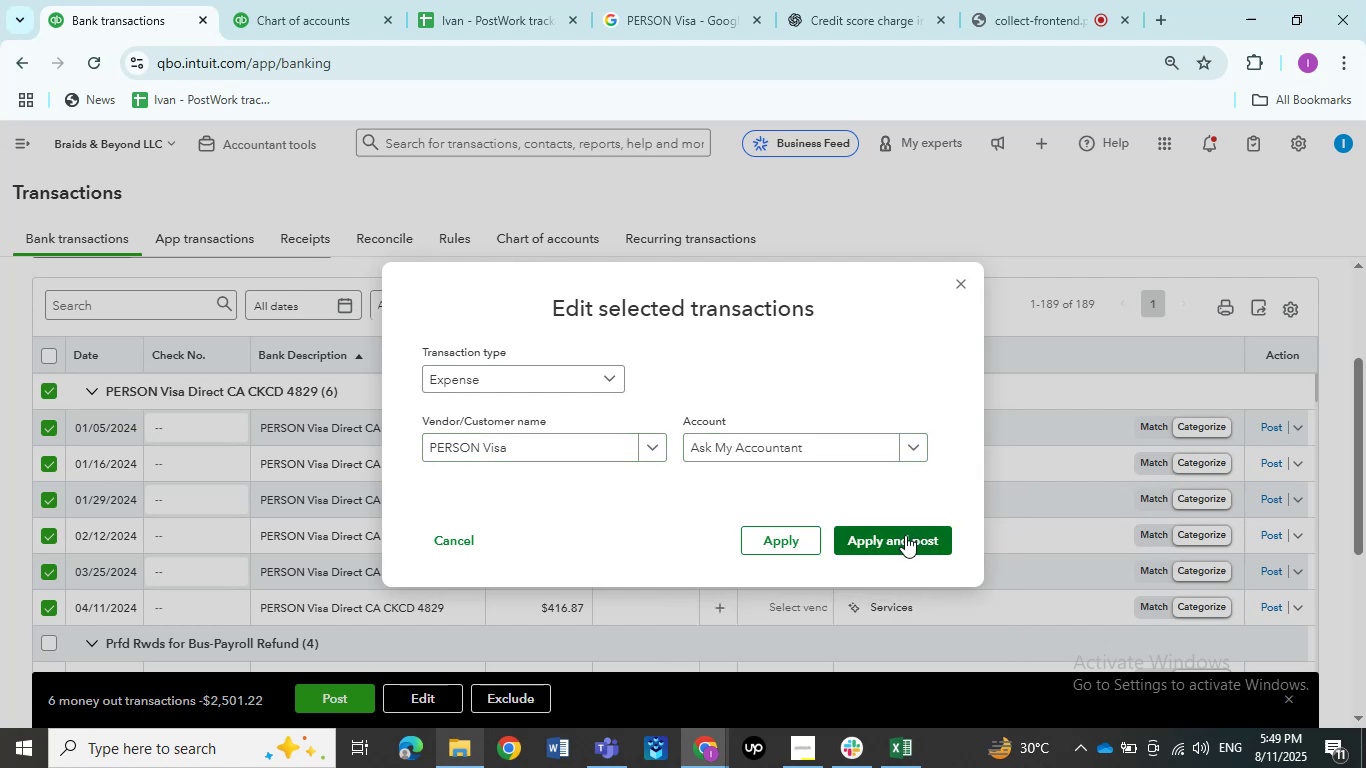 
left_click([905, 535])
 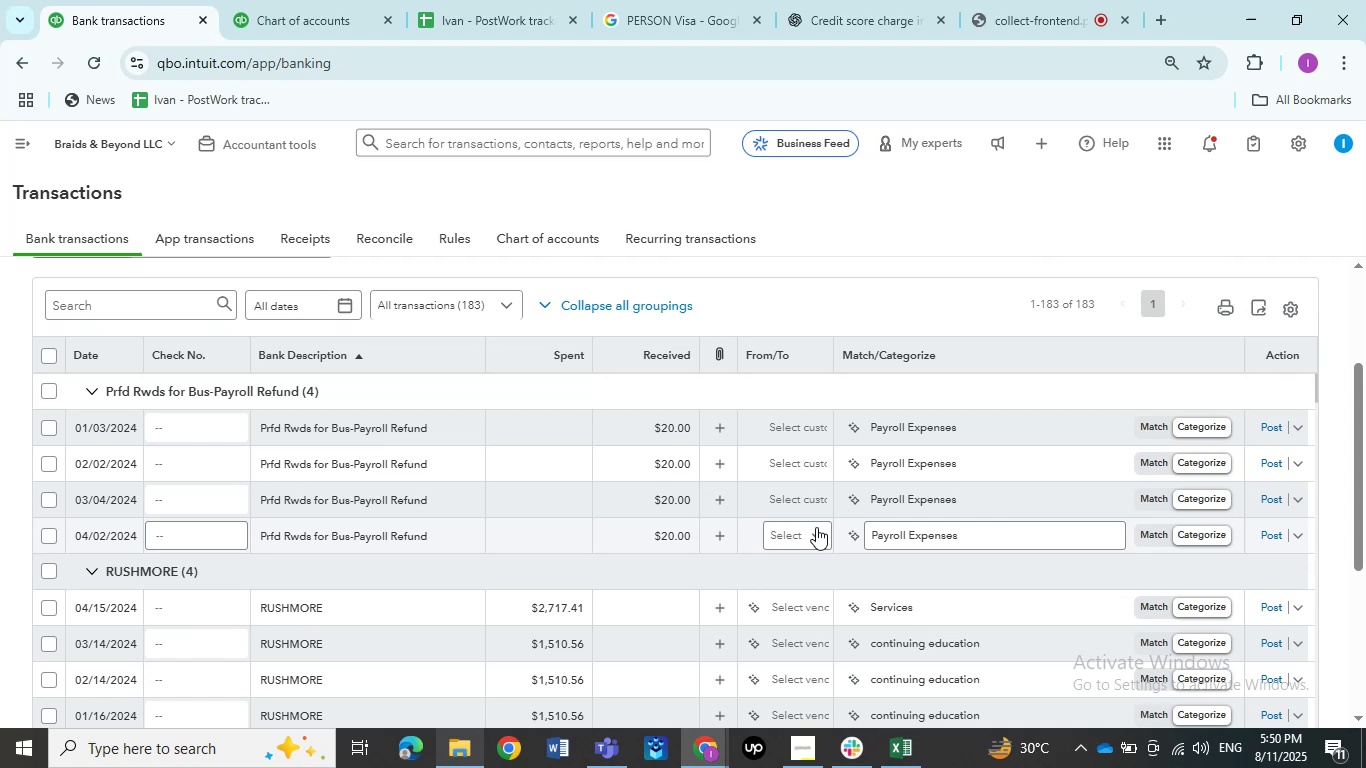 
wait(22.68)
 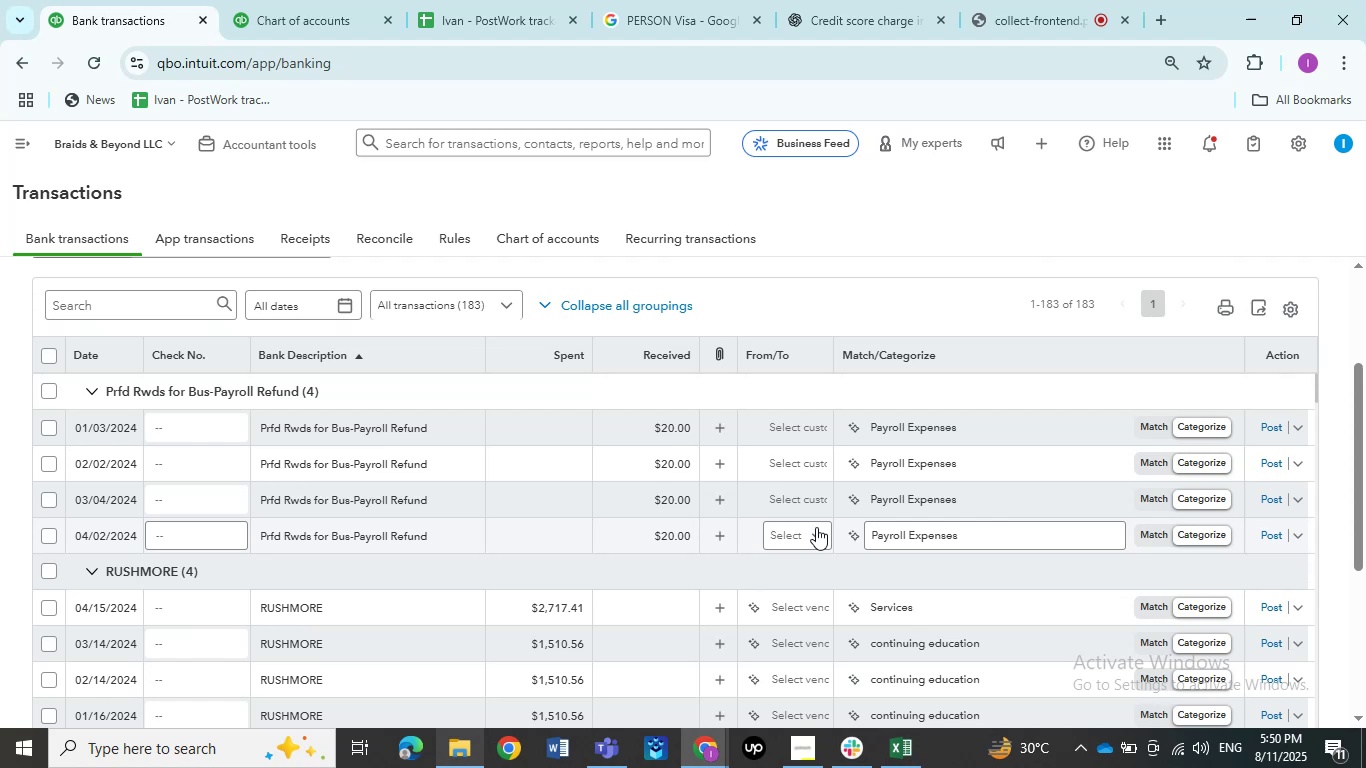 
left_click([455, 436])
 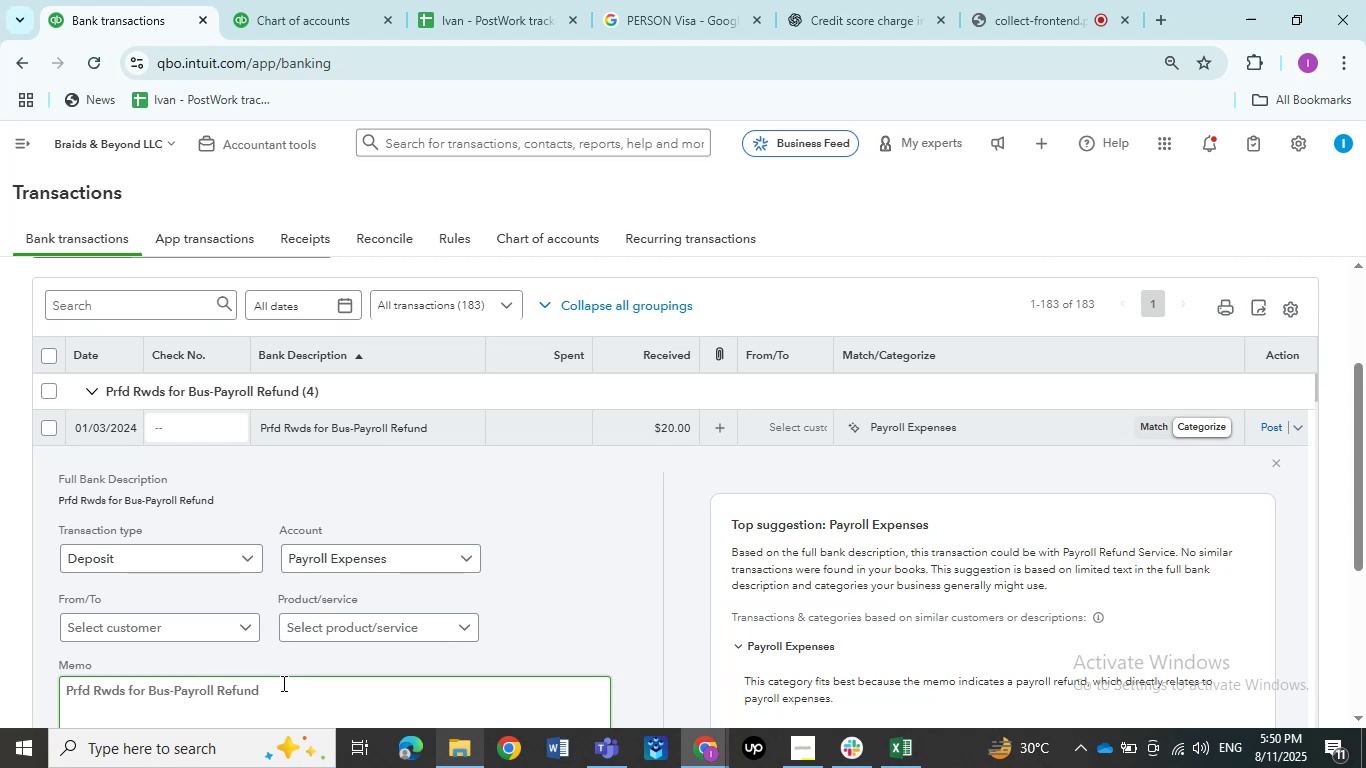 
wait(38.26)
 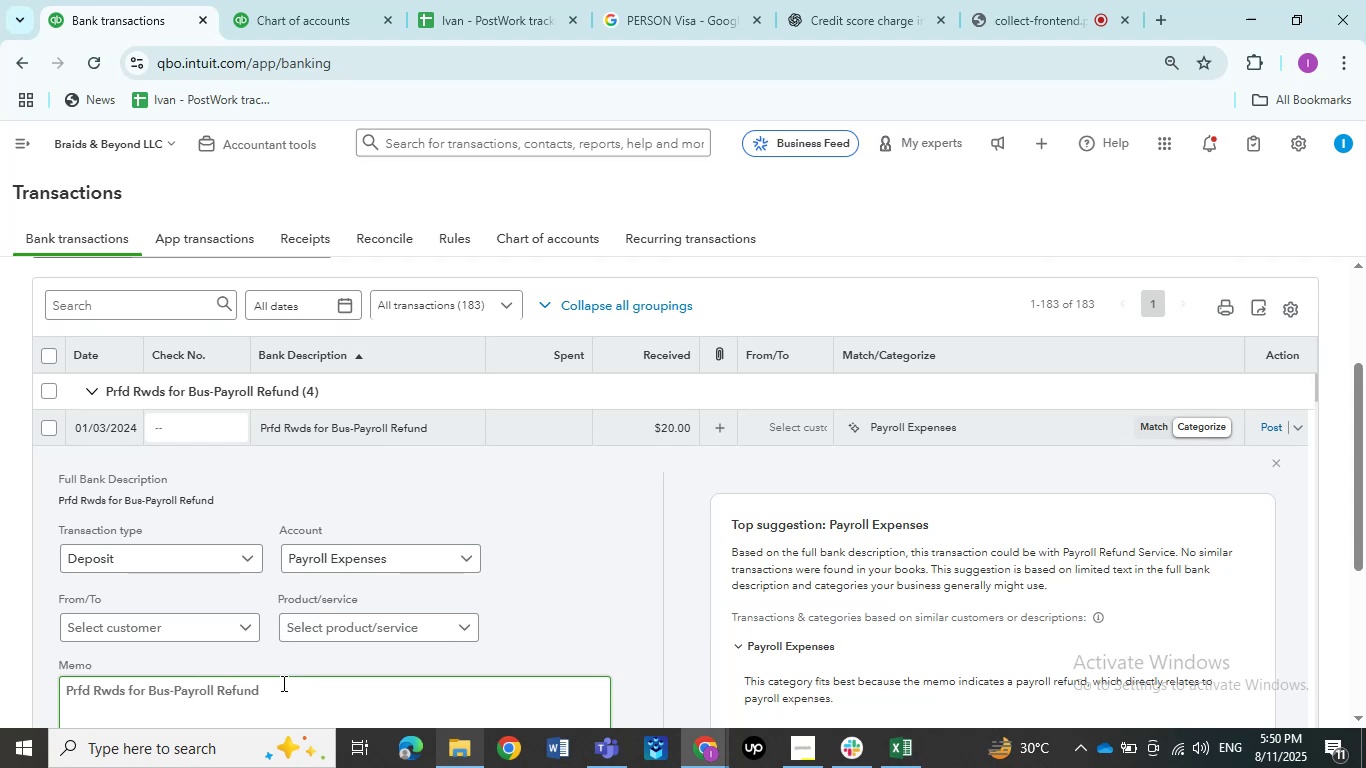 
left_click([283, 415])
 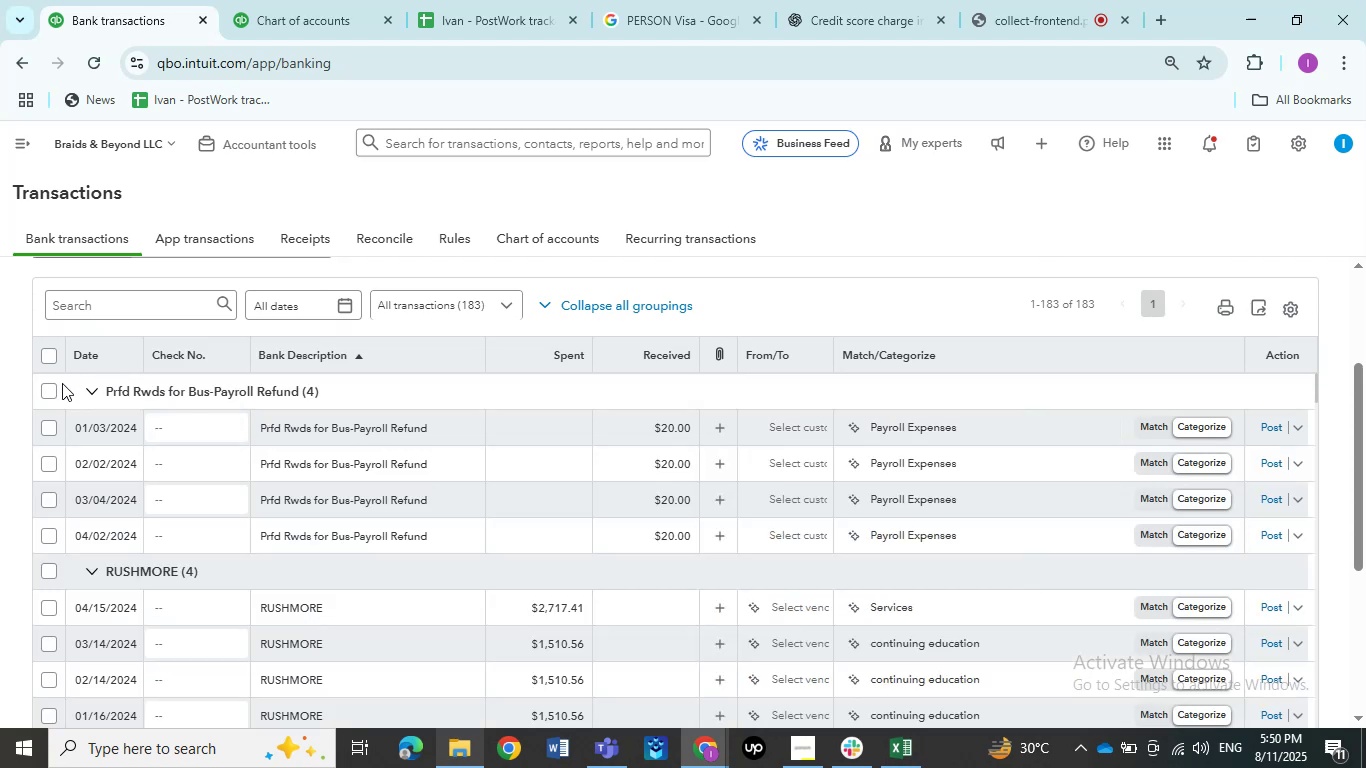 
left_click([54, 389])
 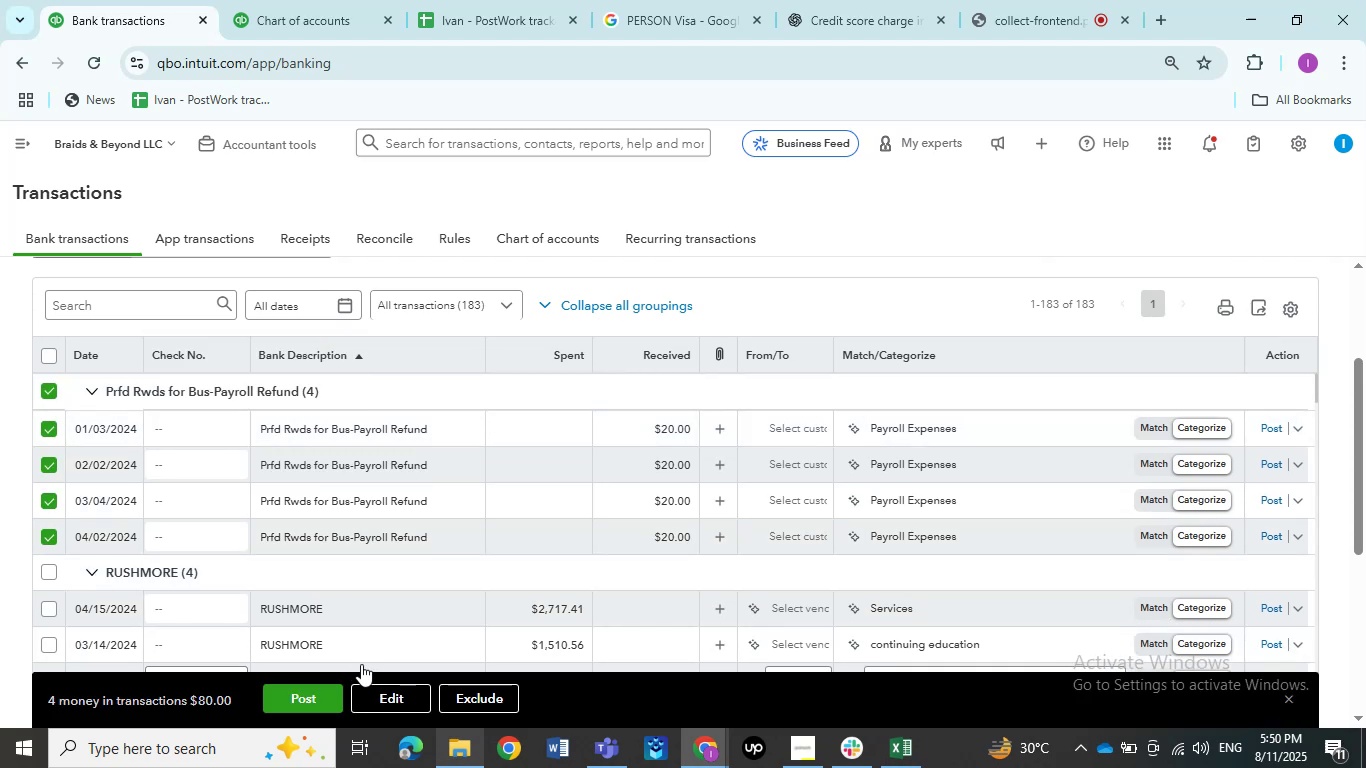 
left_click([378, 688])
 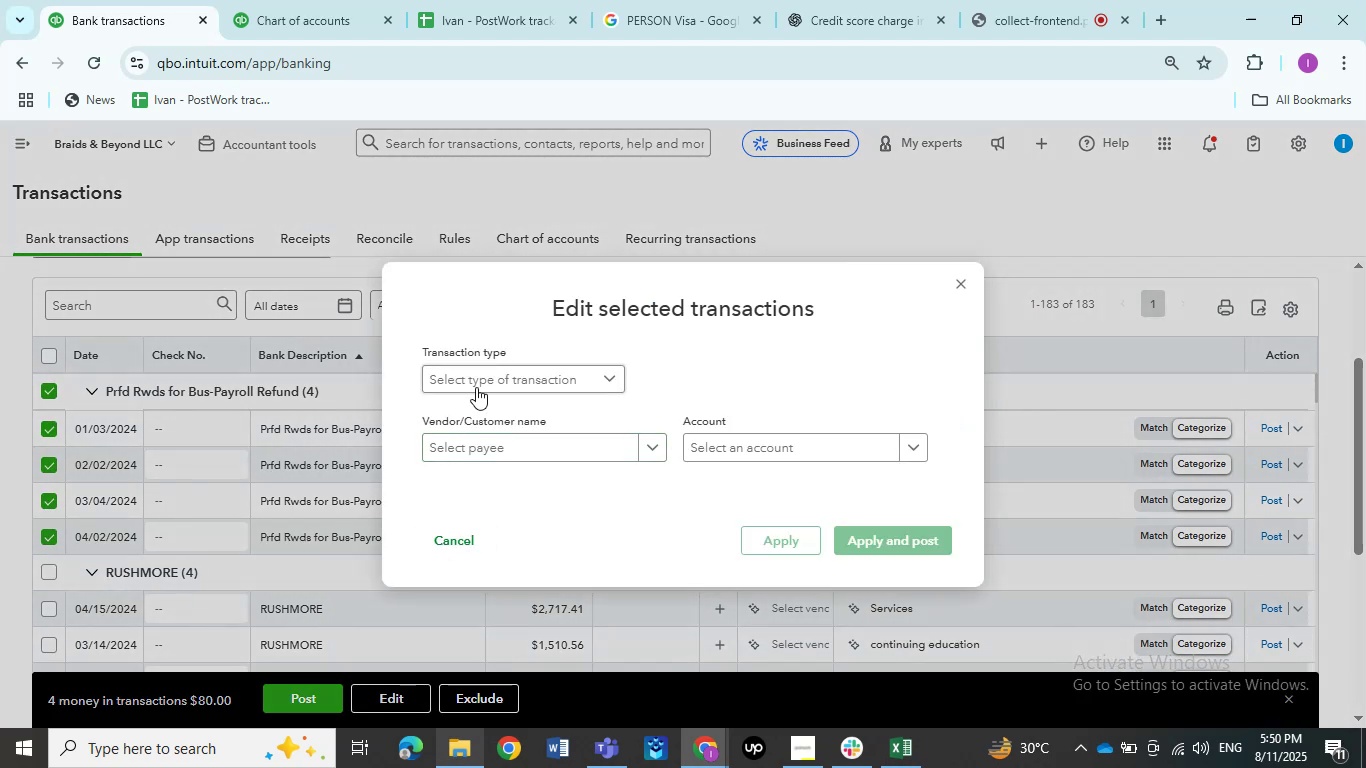 
left_click([477, 385])
 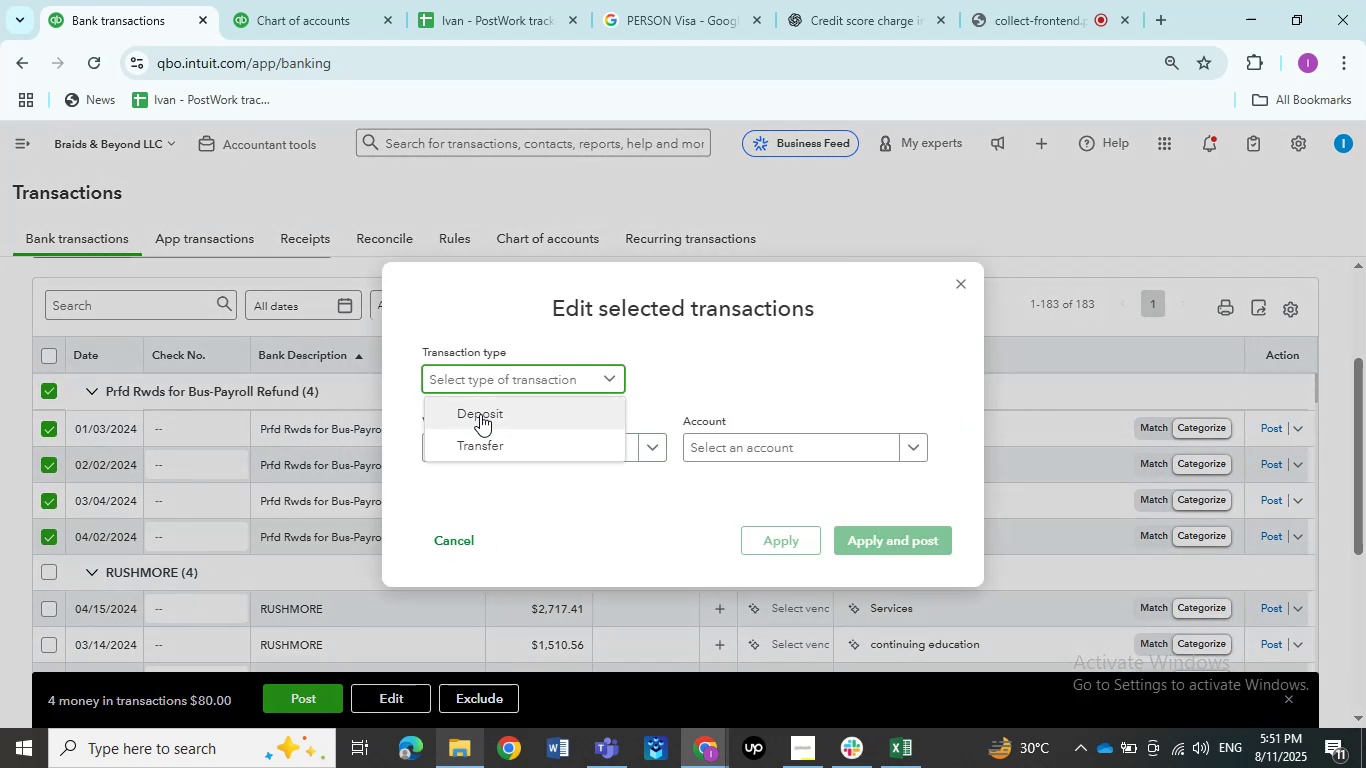 
left_click([480, 414])
 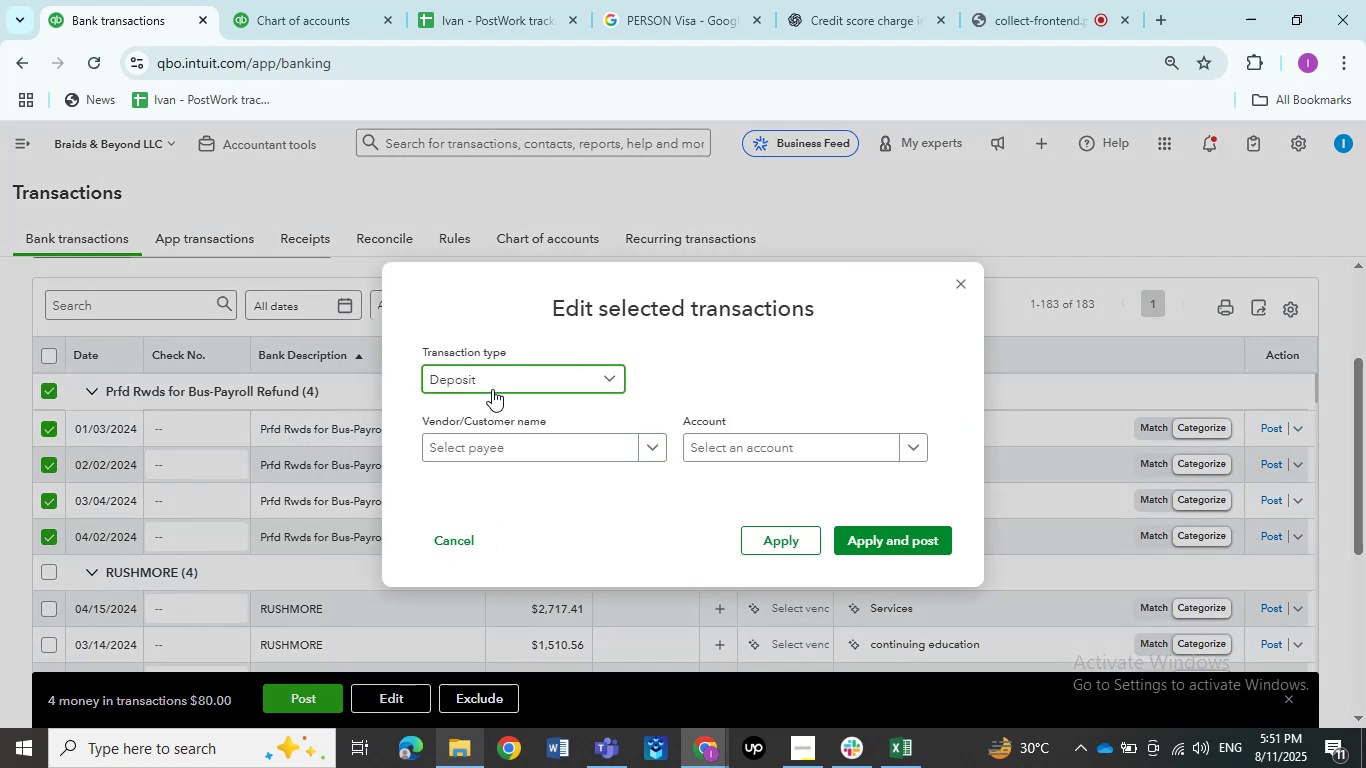 
left_click([492, 389])
 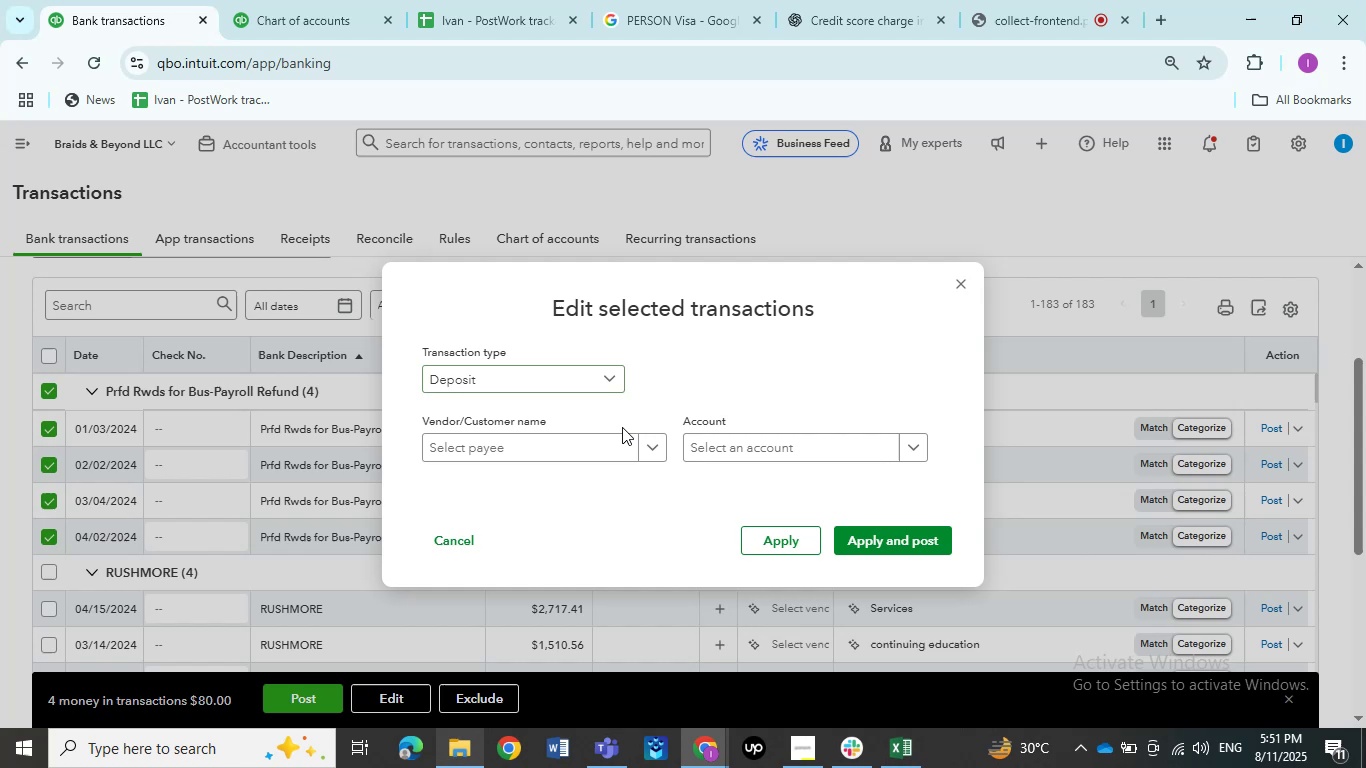 
double_click([558, 438])
 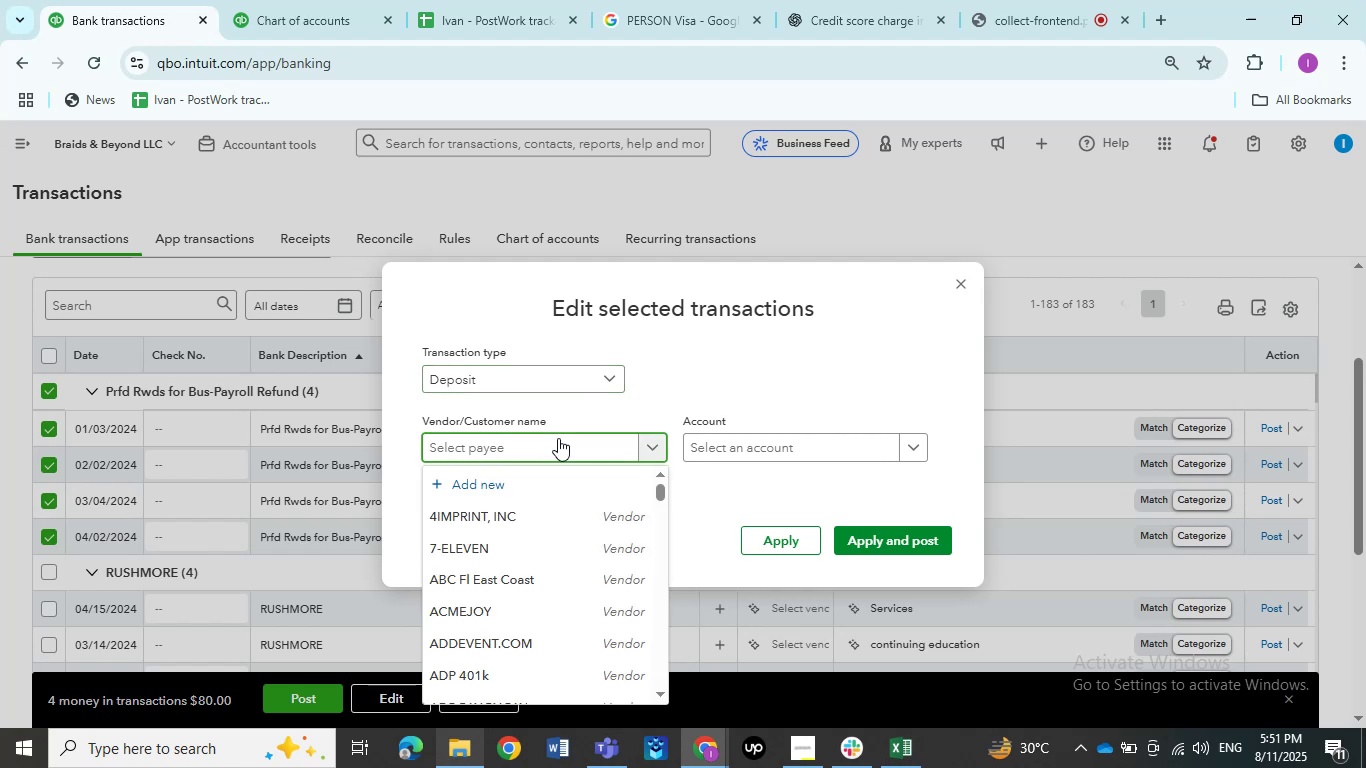 
type(payrol)
 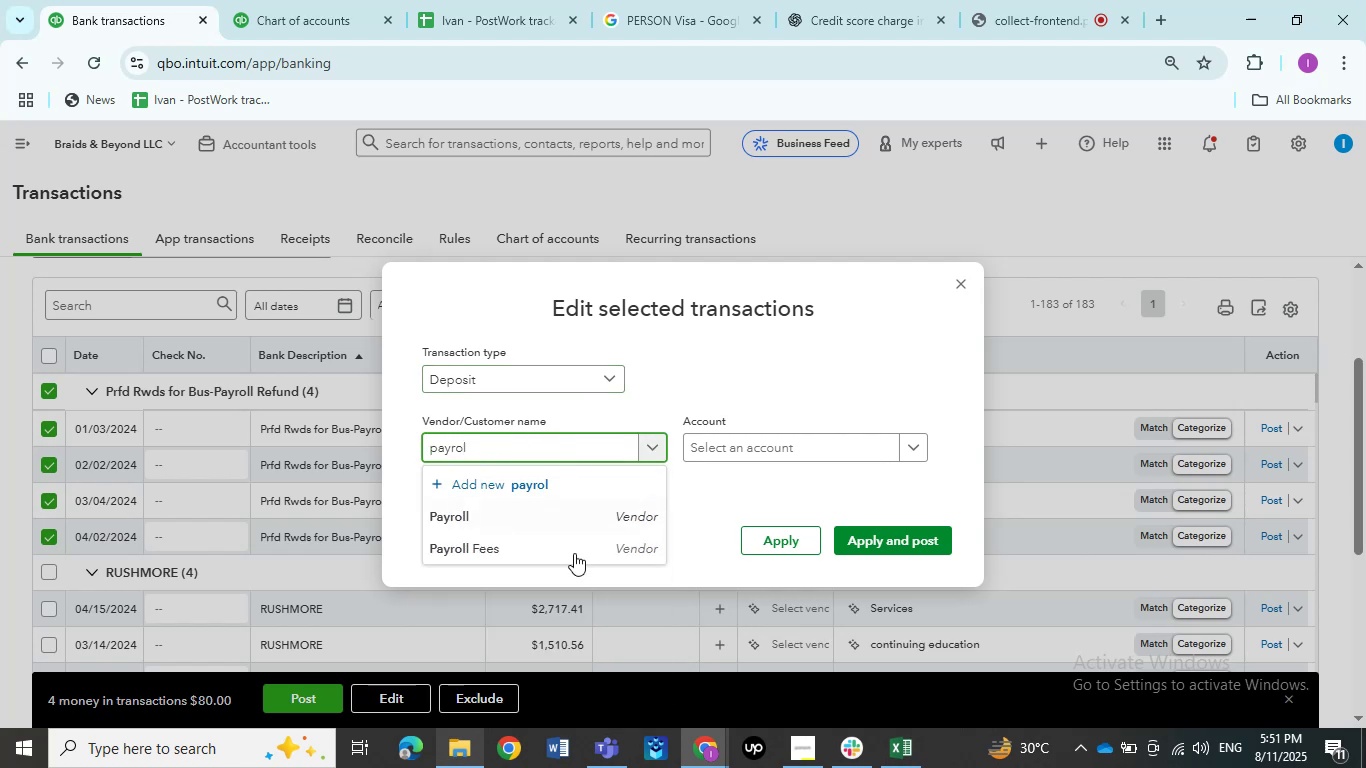 
left_click([574, 525])
 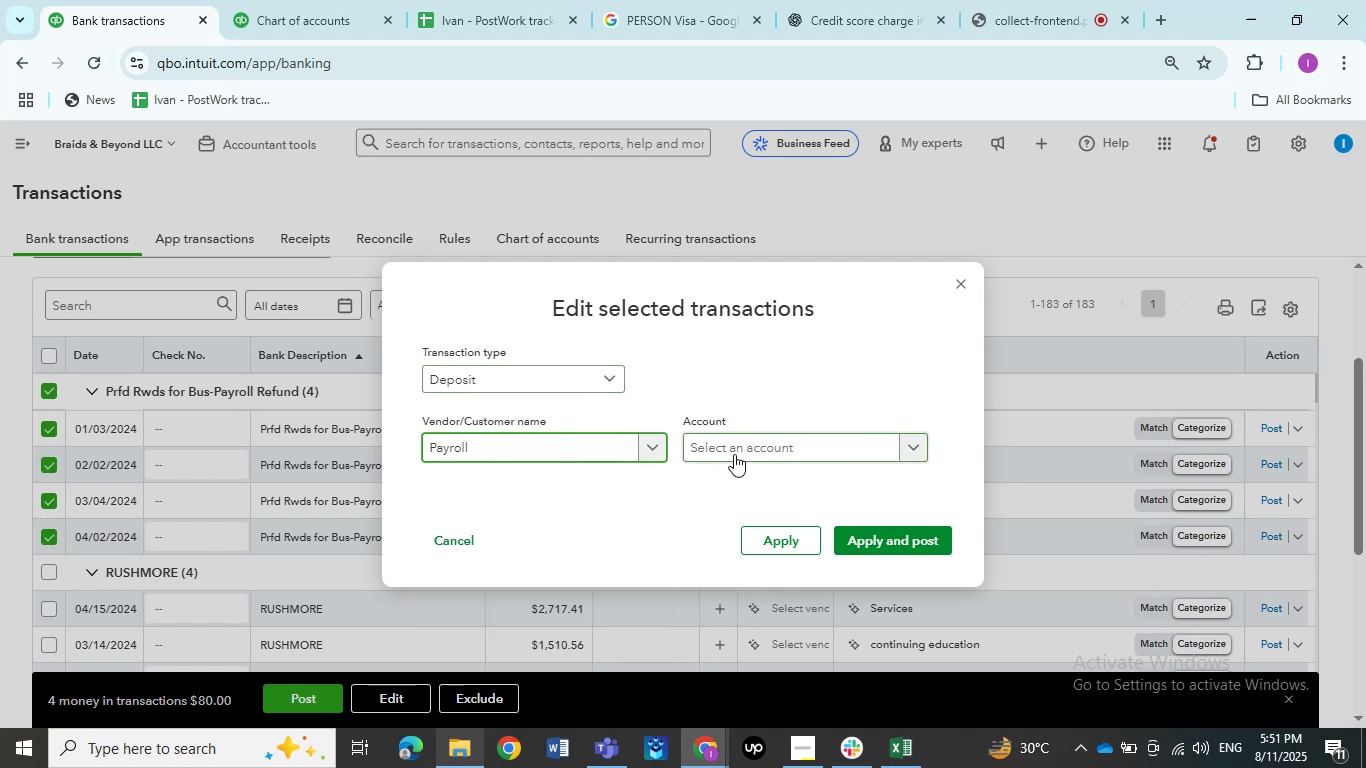 
left_click([734, 454])
 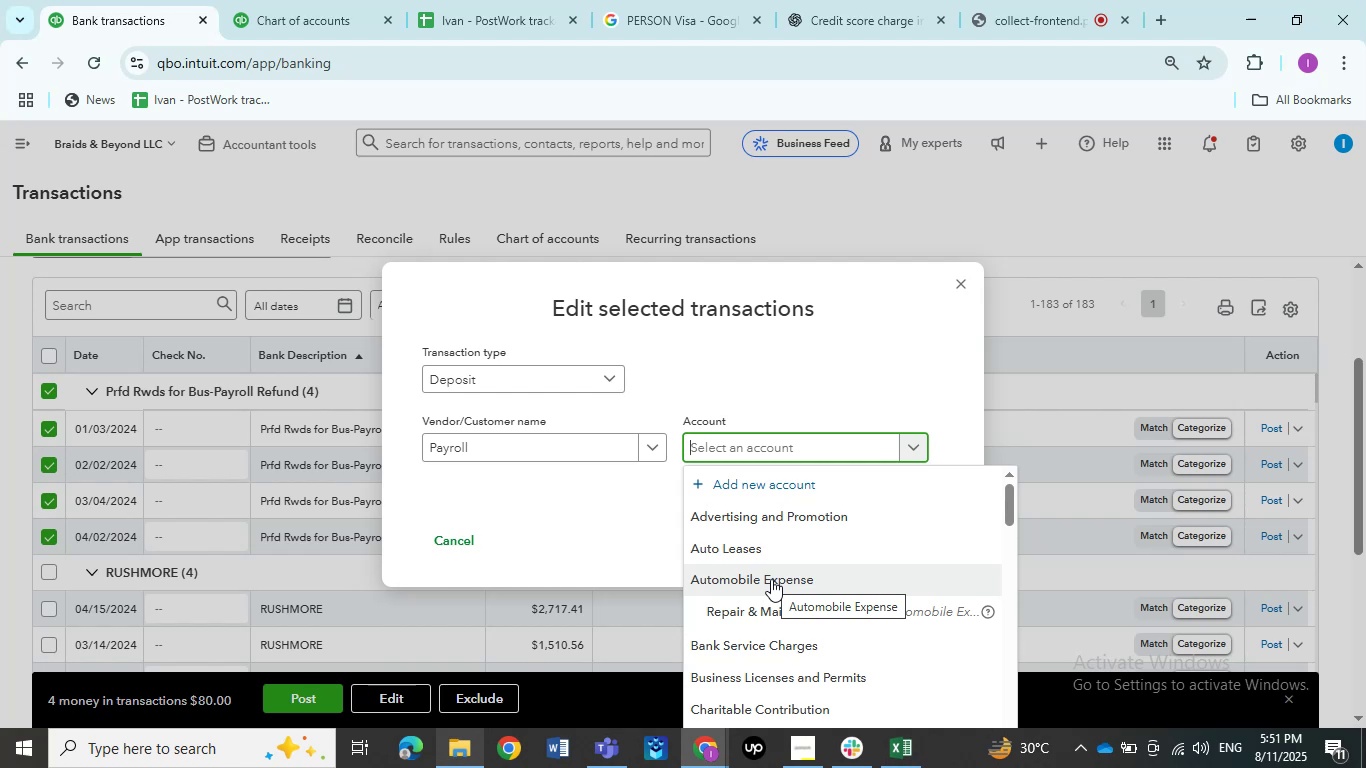 
wait(33.63)
 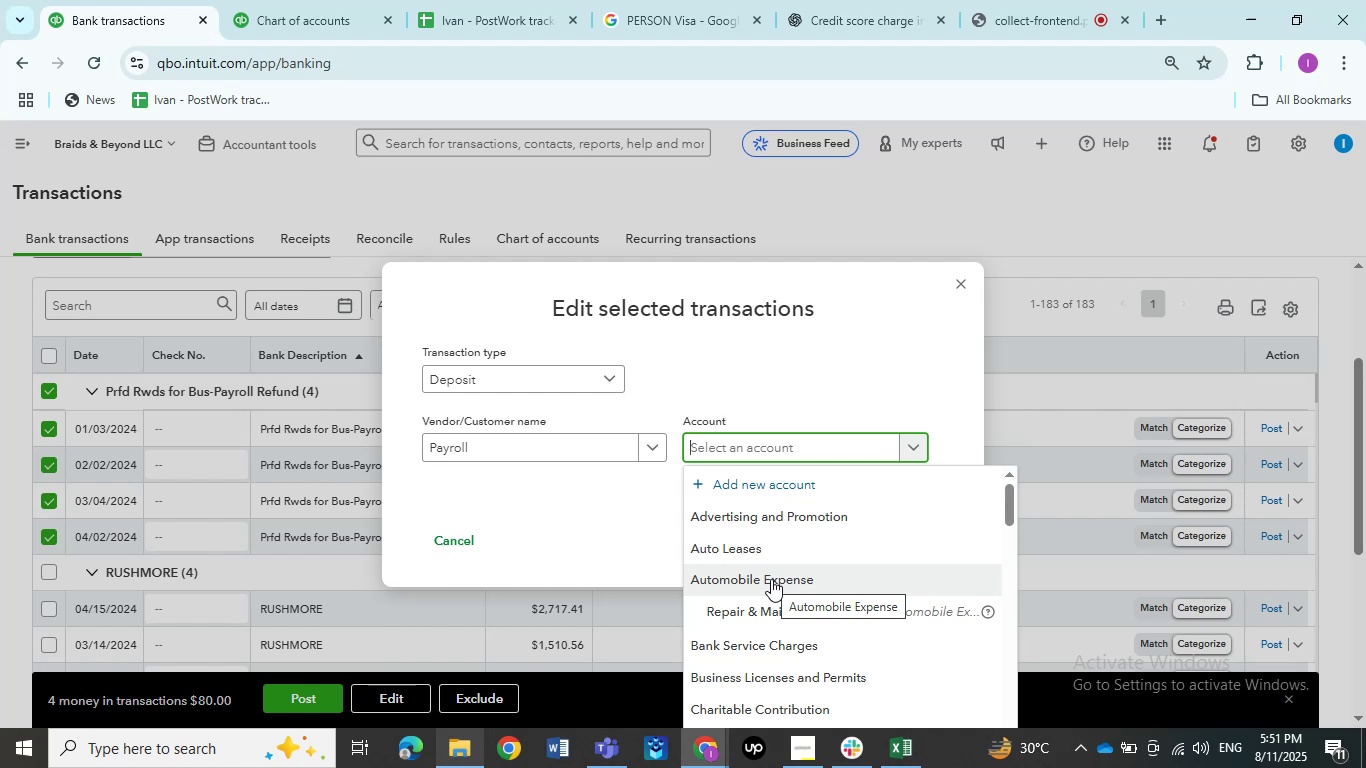 
type(ask)
 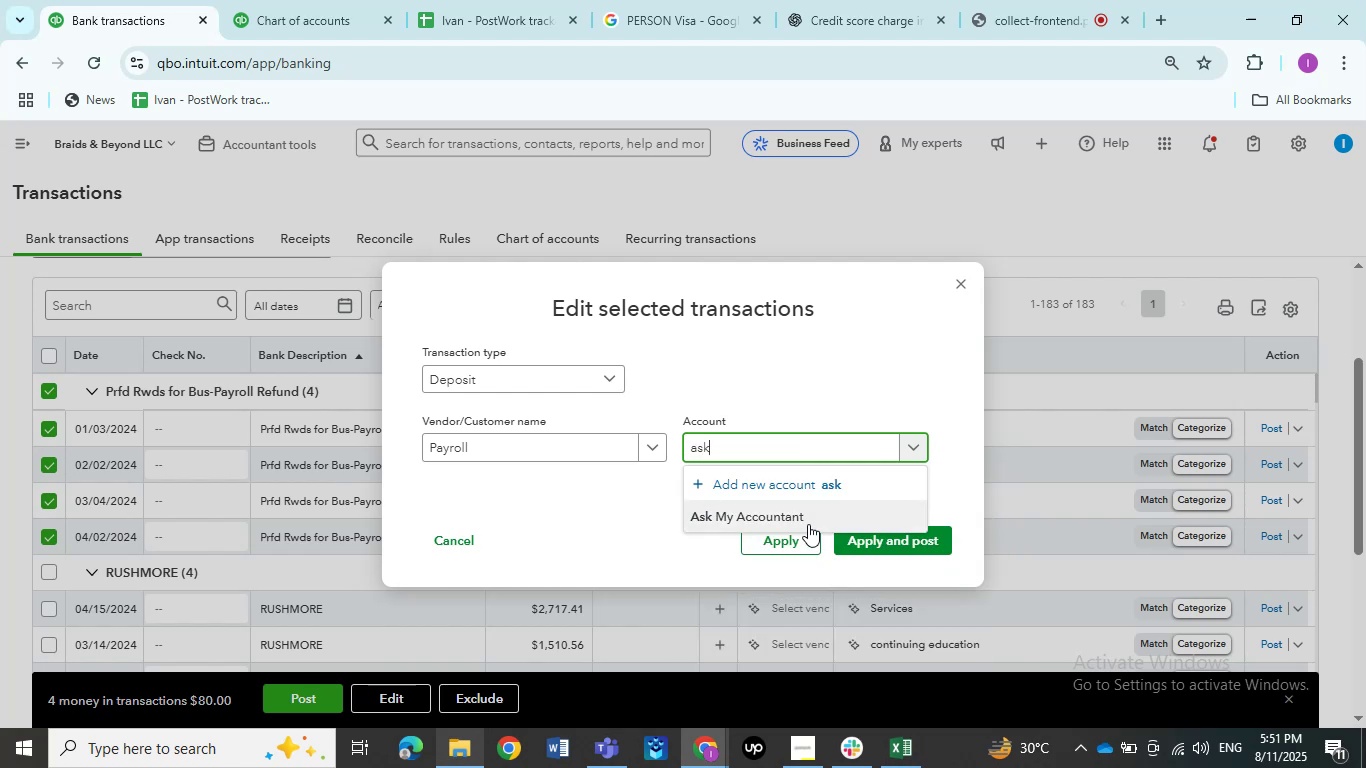 
left_click([808, 524])
 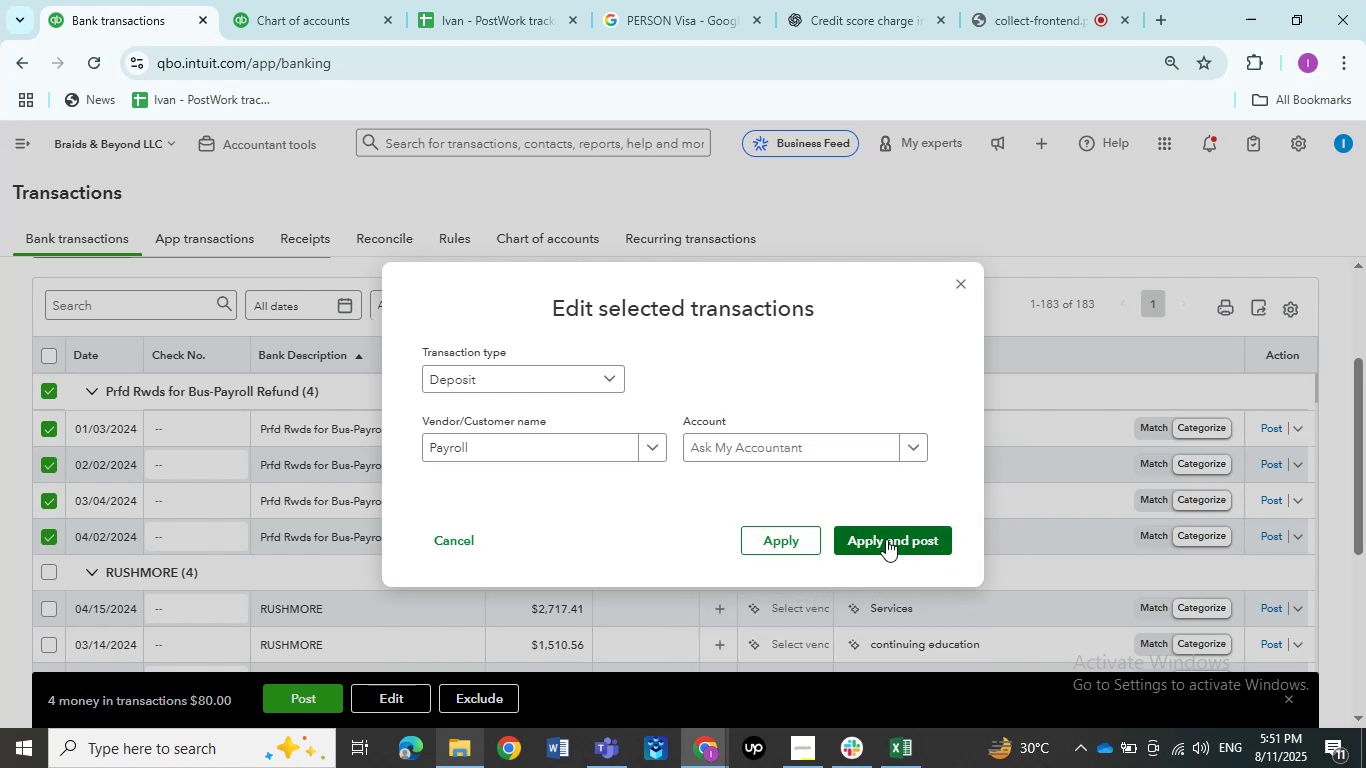 
left_click([886, 539])
 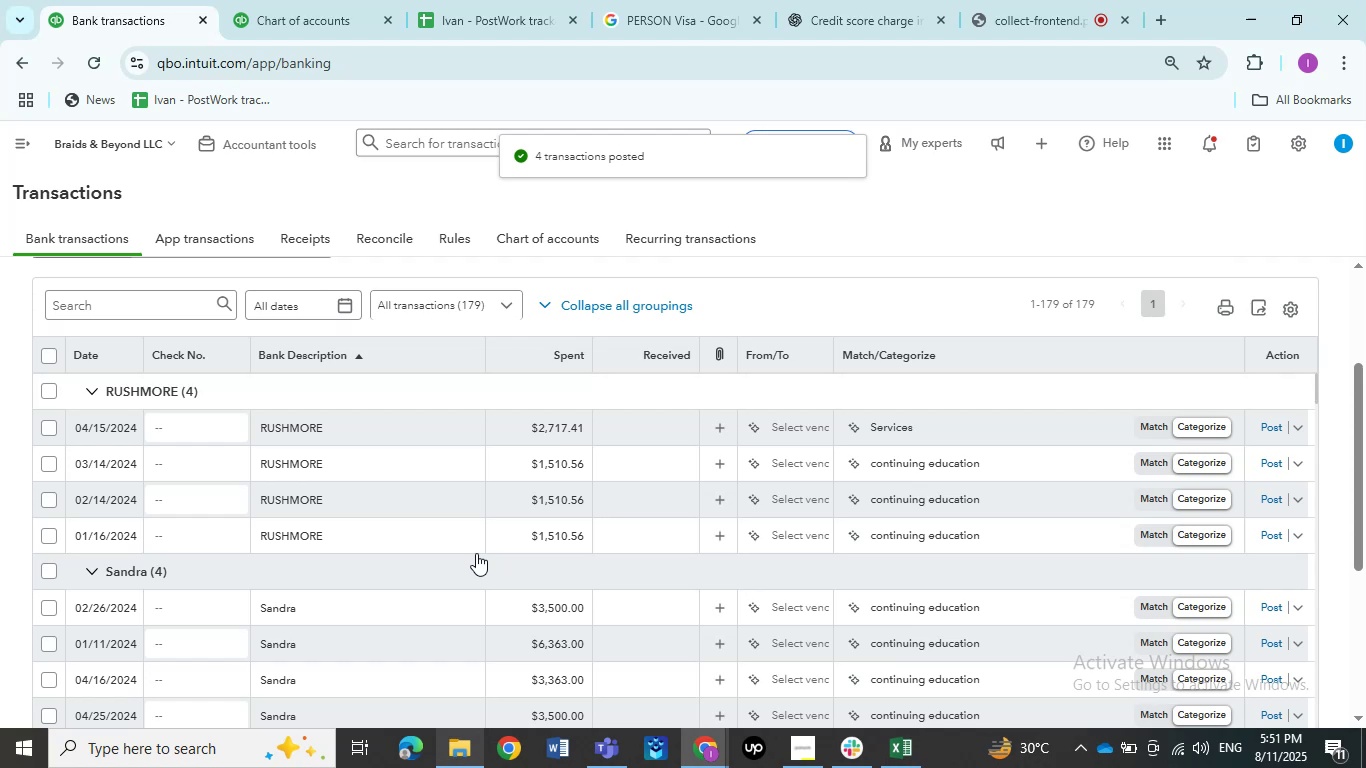 
wait(5.38)
 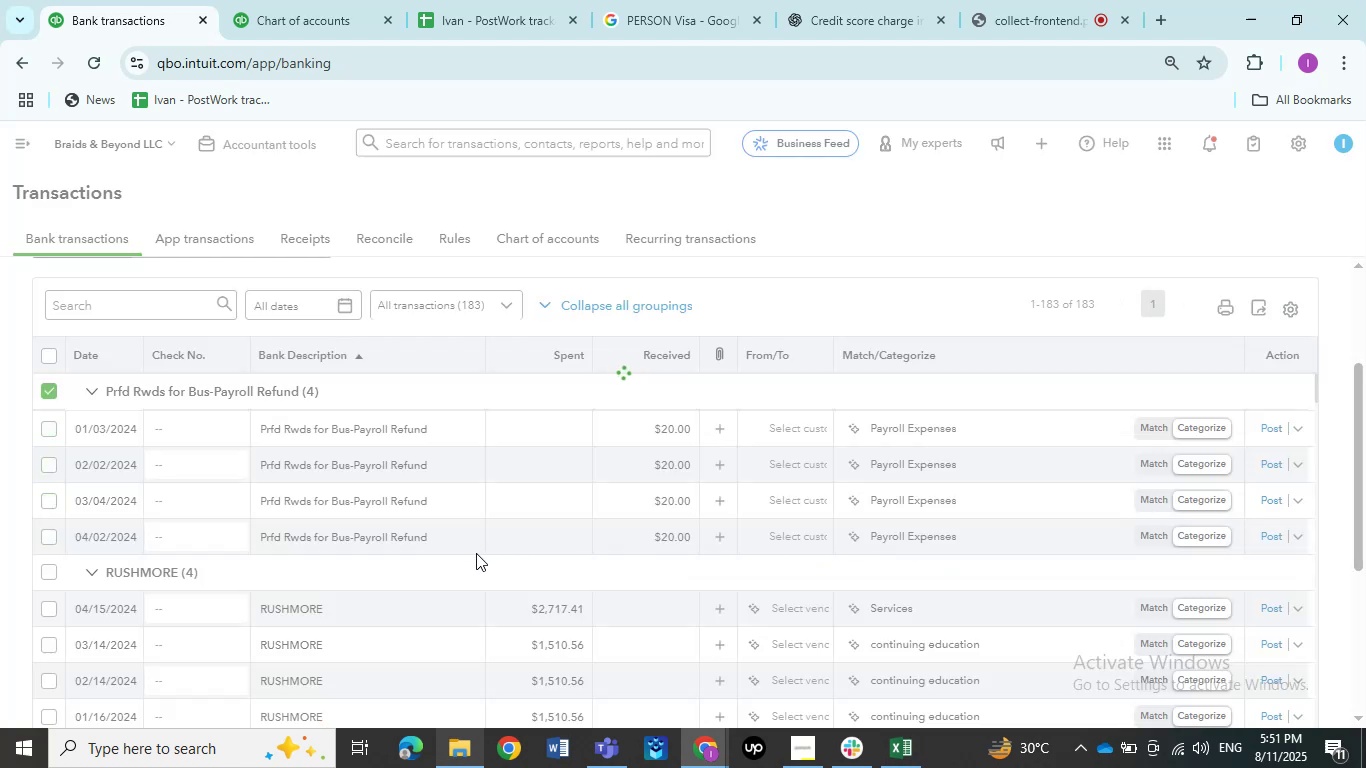 
left_click([392, 436])
 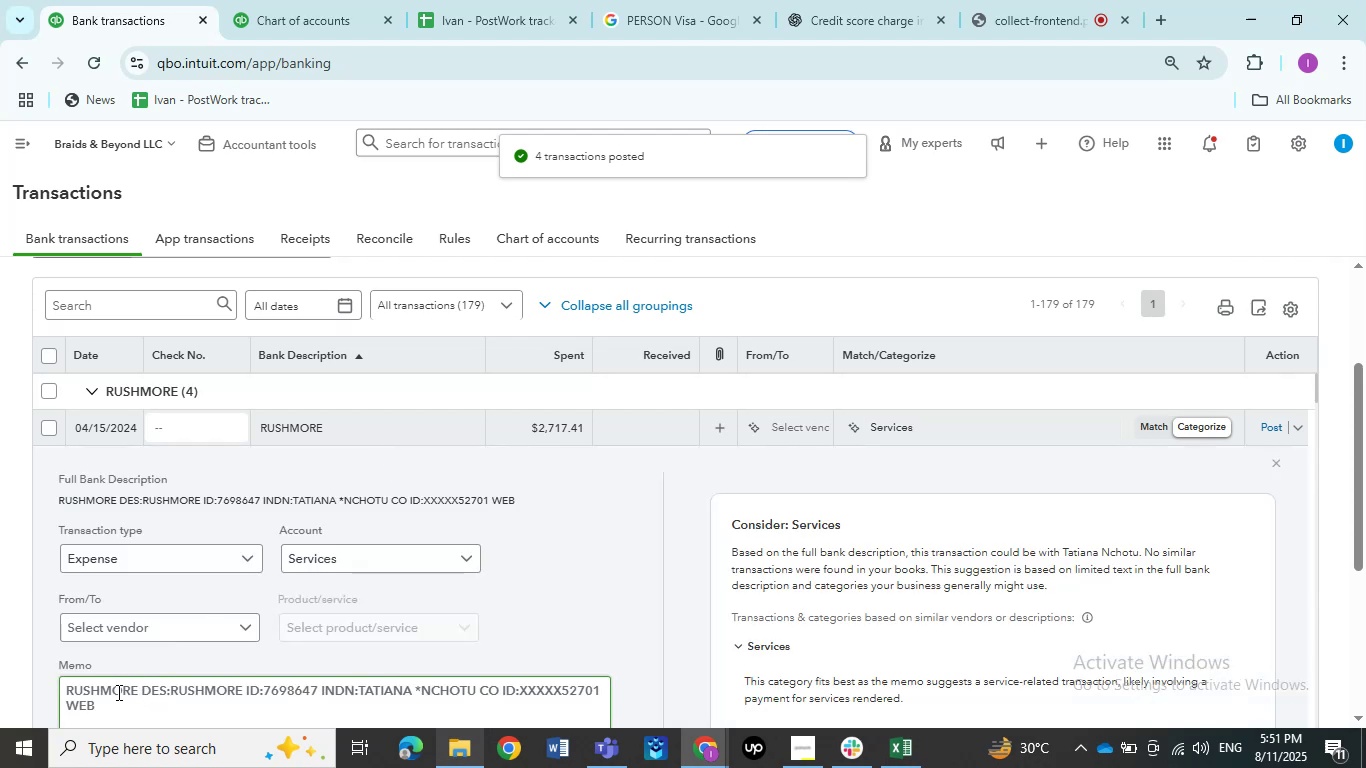 
key(Control+C)
 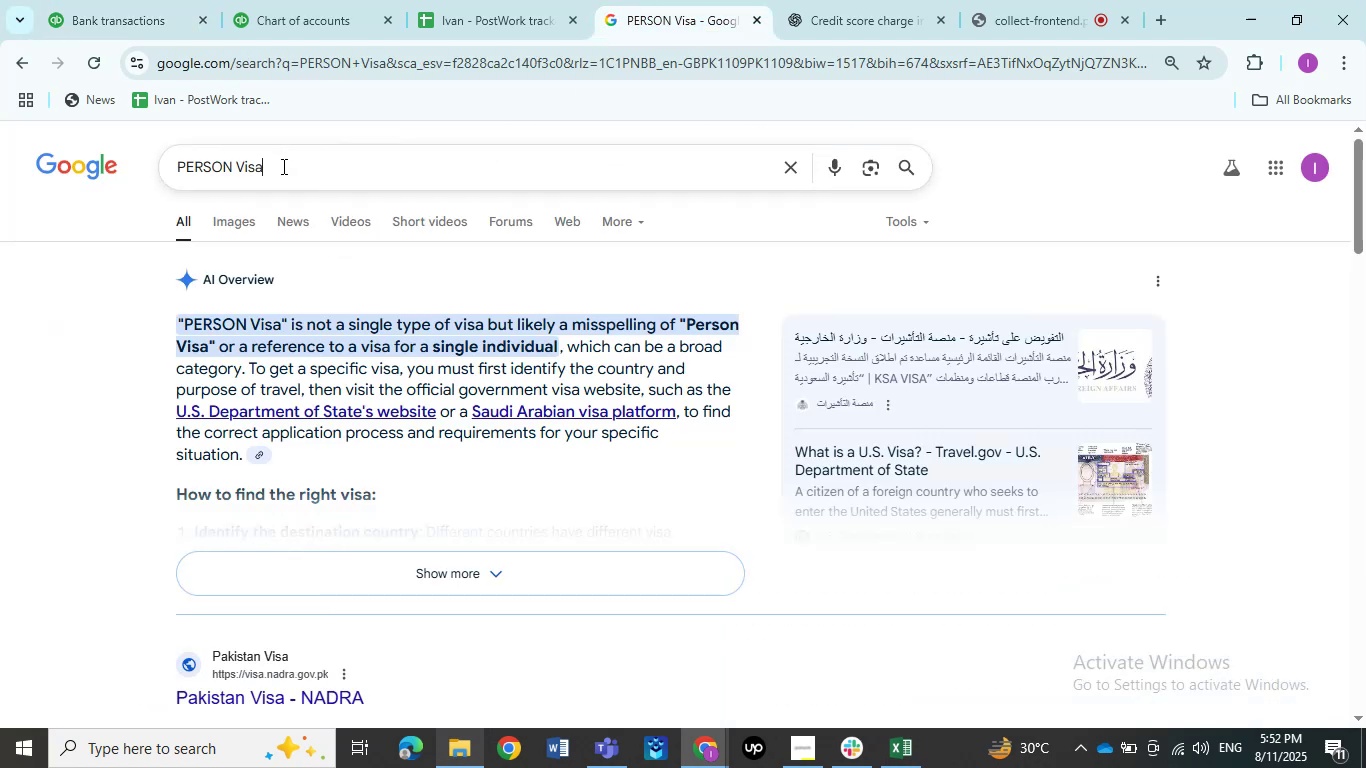 
key(Control+ControlLeft)
 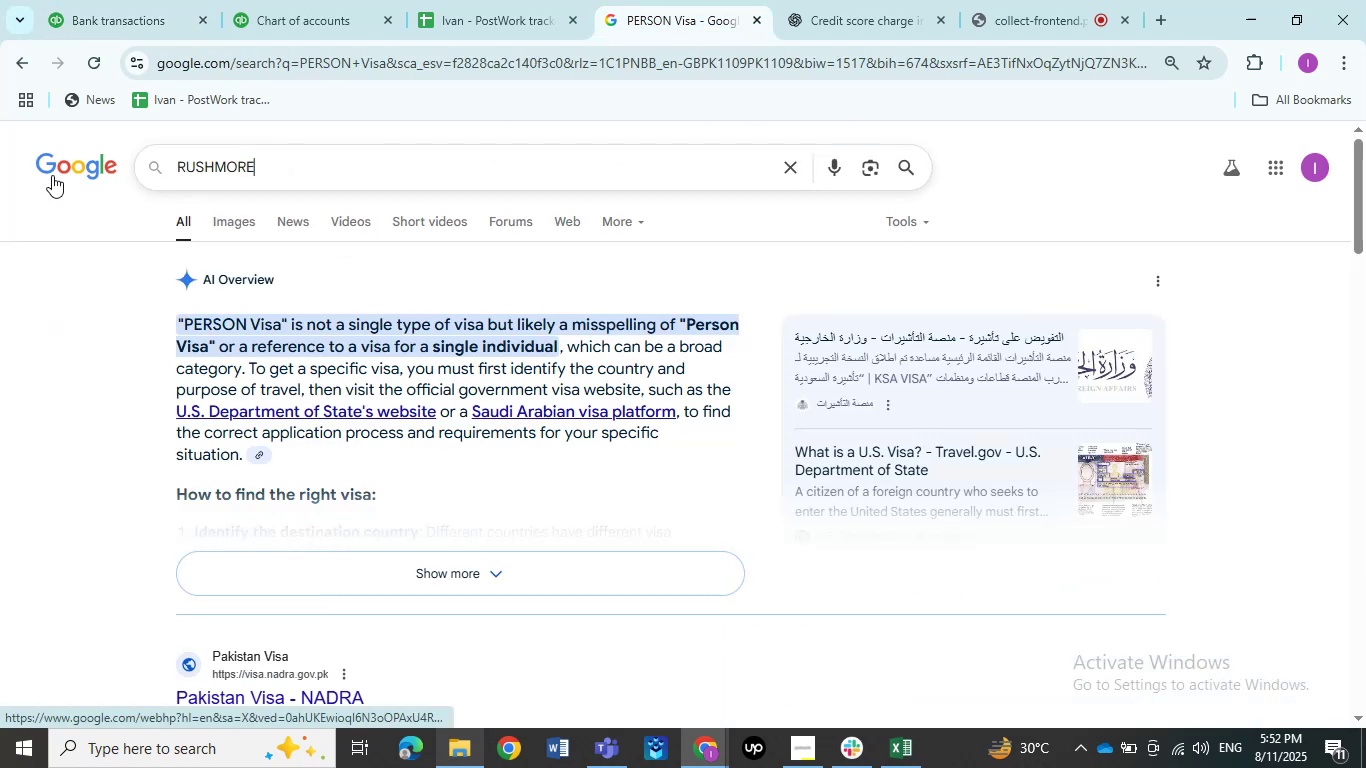 
key(Control+V)
 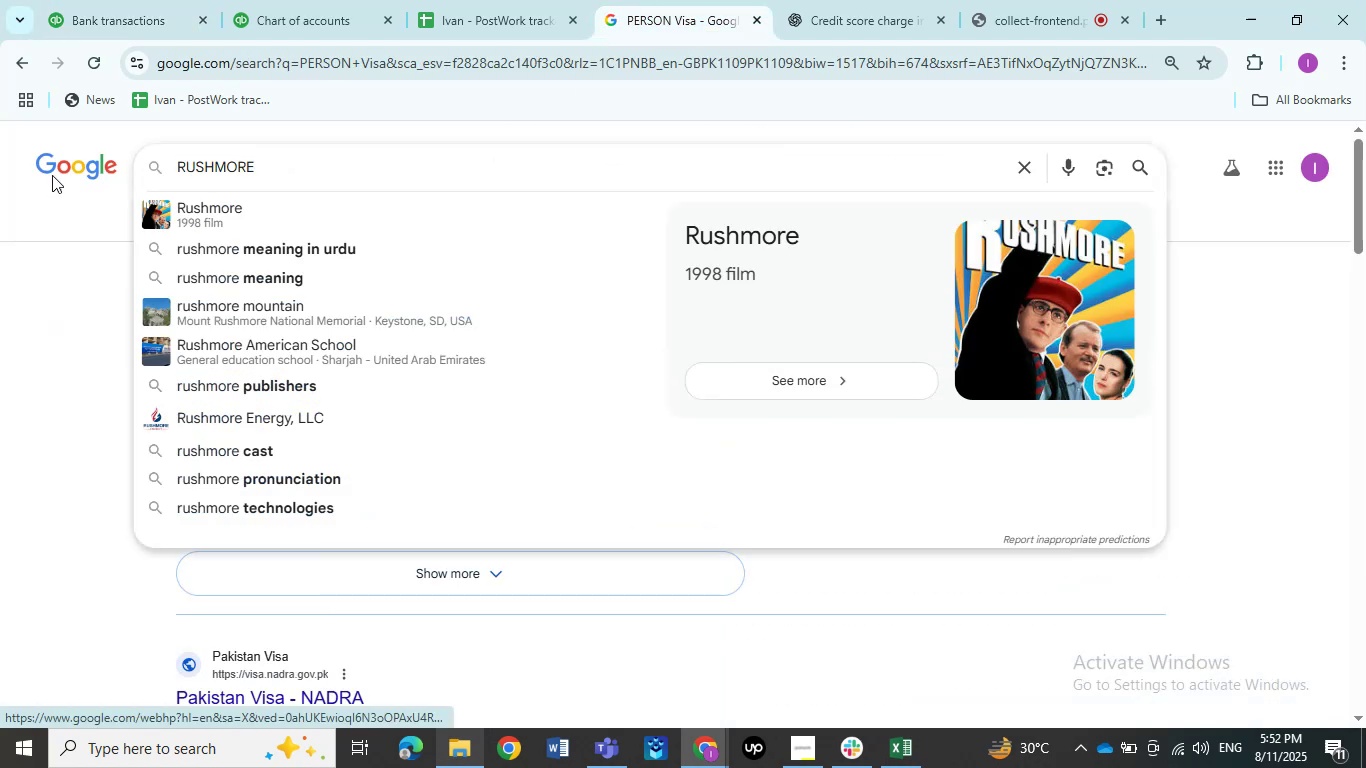 
key(Enter)
 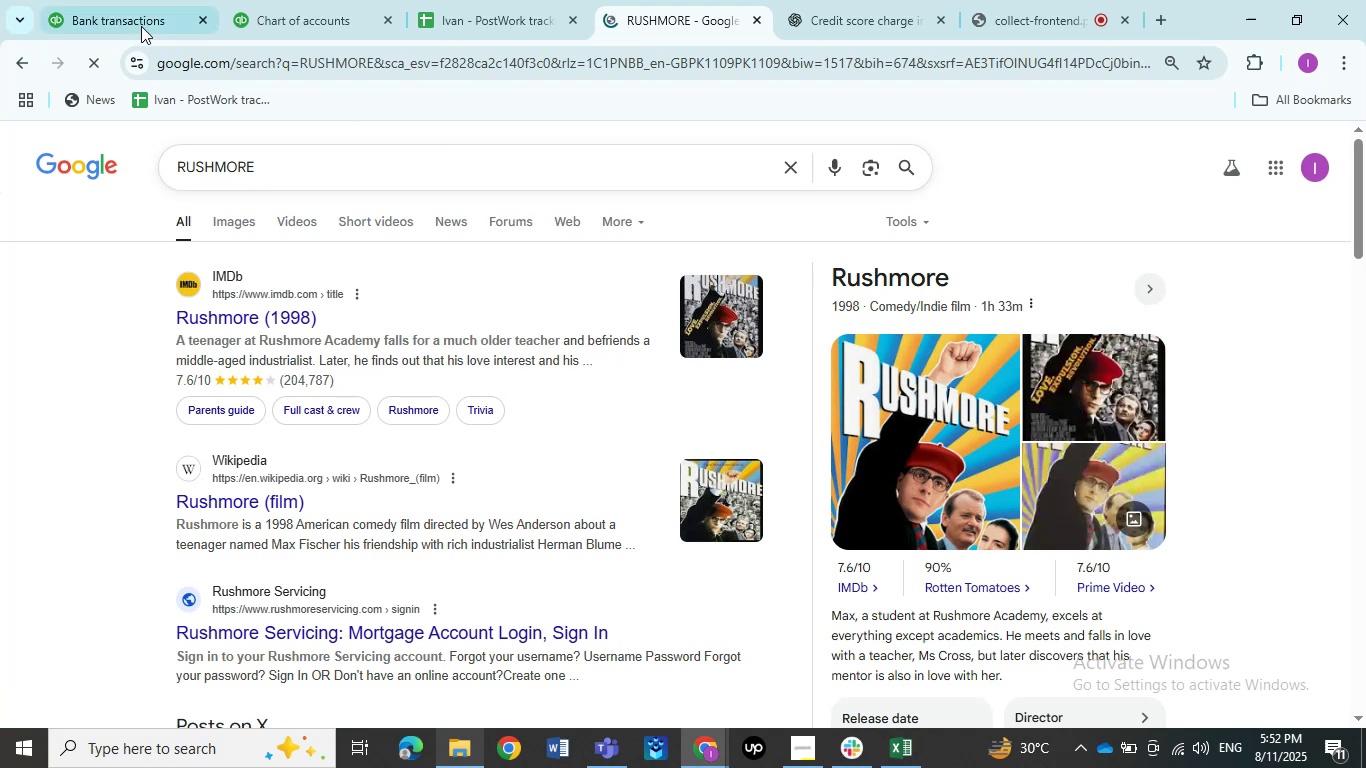 
left_click([150, 15])
 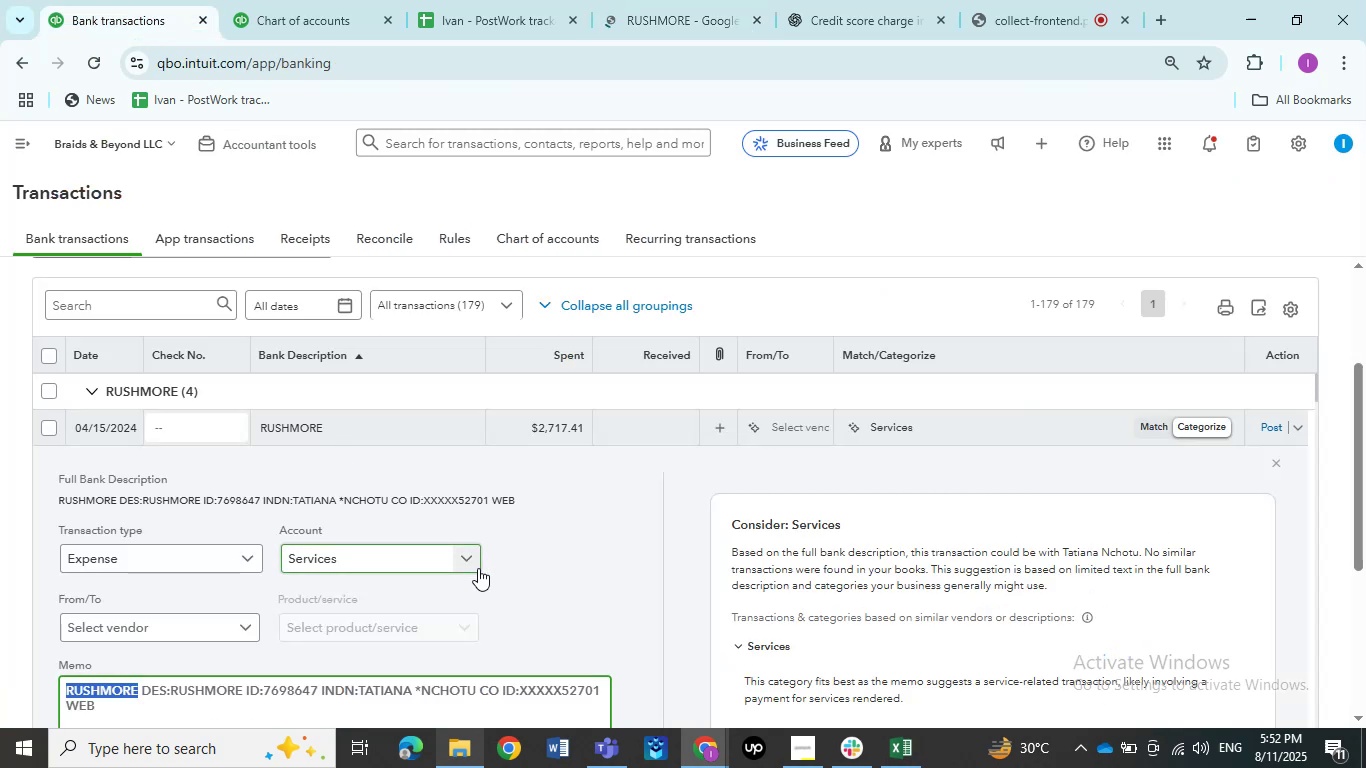 
scroll: coordinate [481, 568], scroll_direction: down, amount: 1.0
 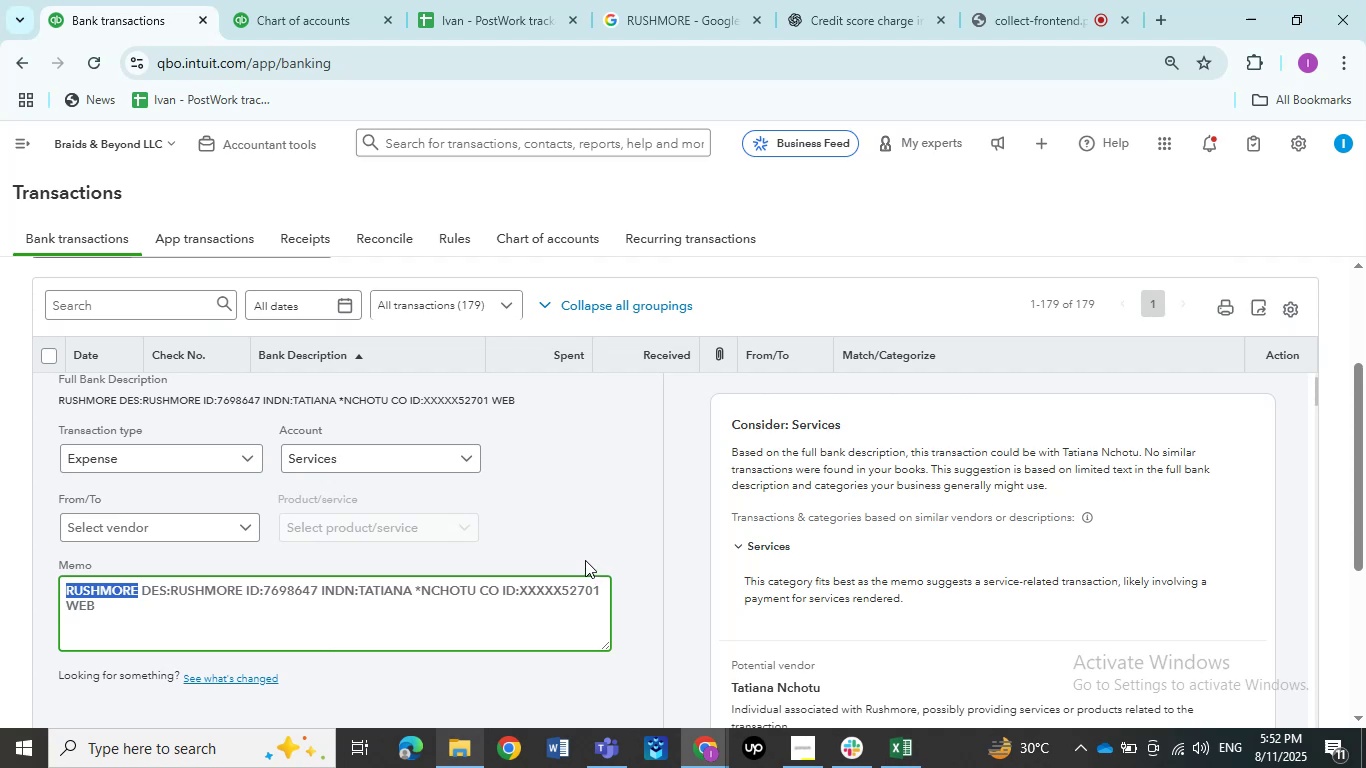 
wait(14.5)
 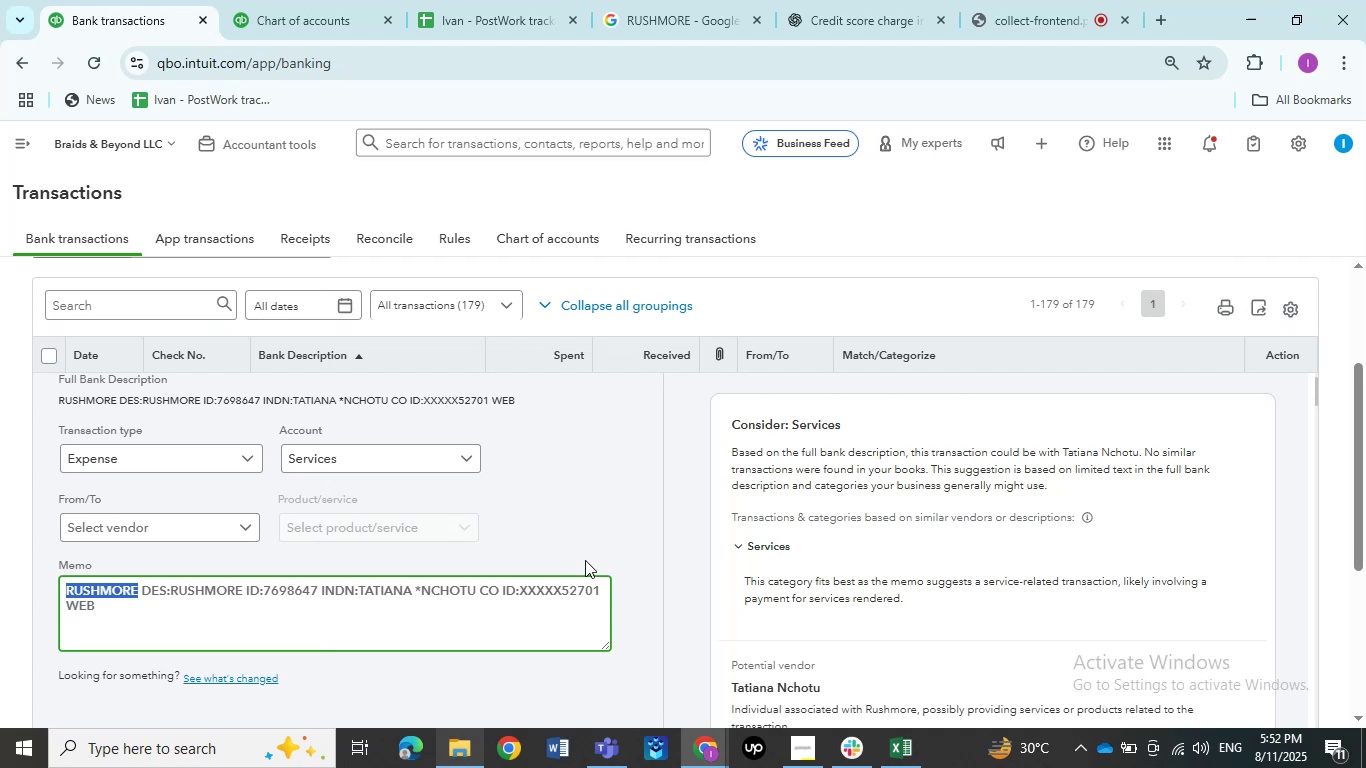 
scroll: coordinate [585, 560], scroll_direction: up, amount: 2.0
 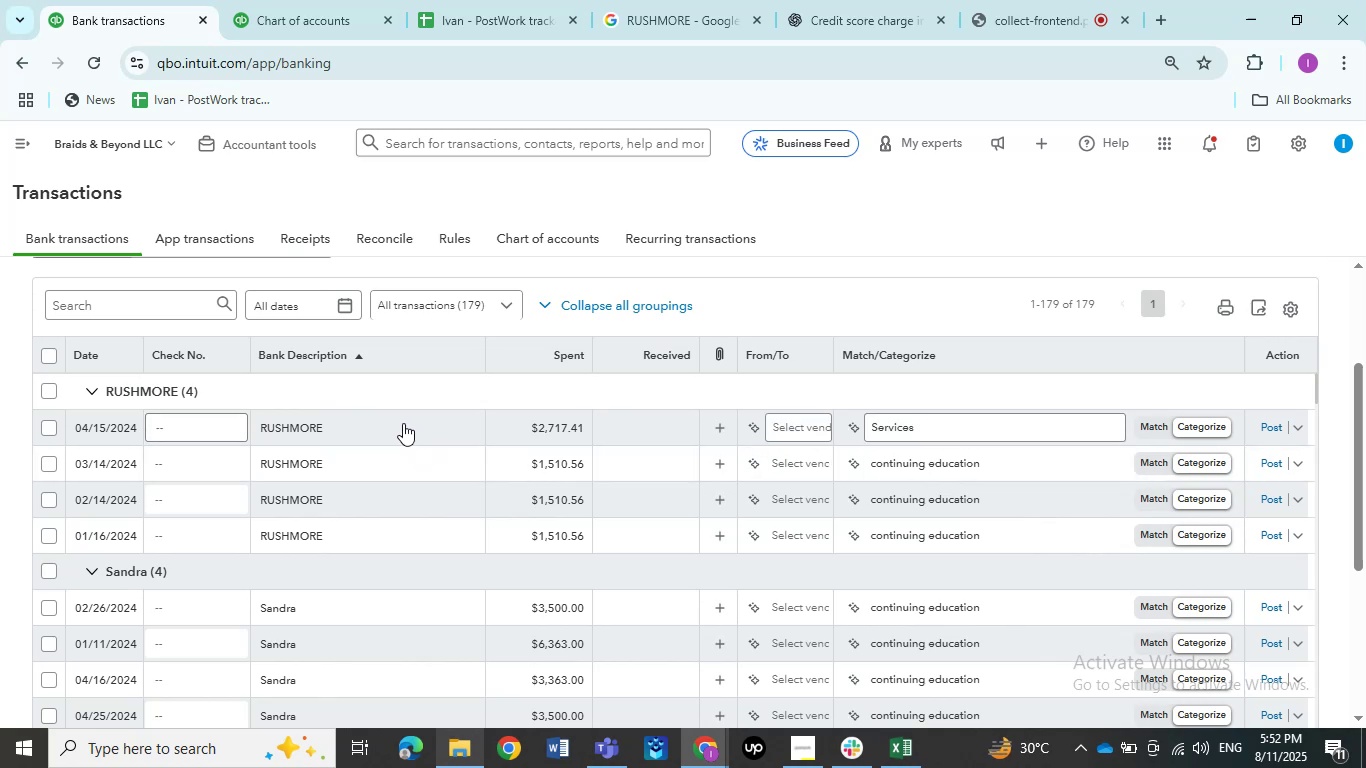 
wait(18.2)
 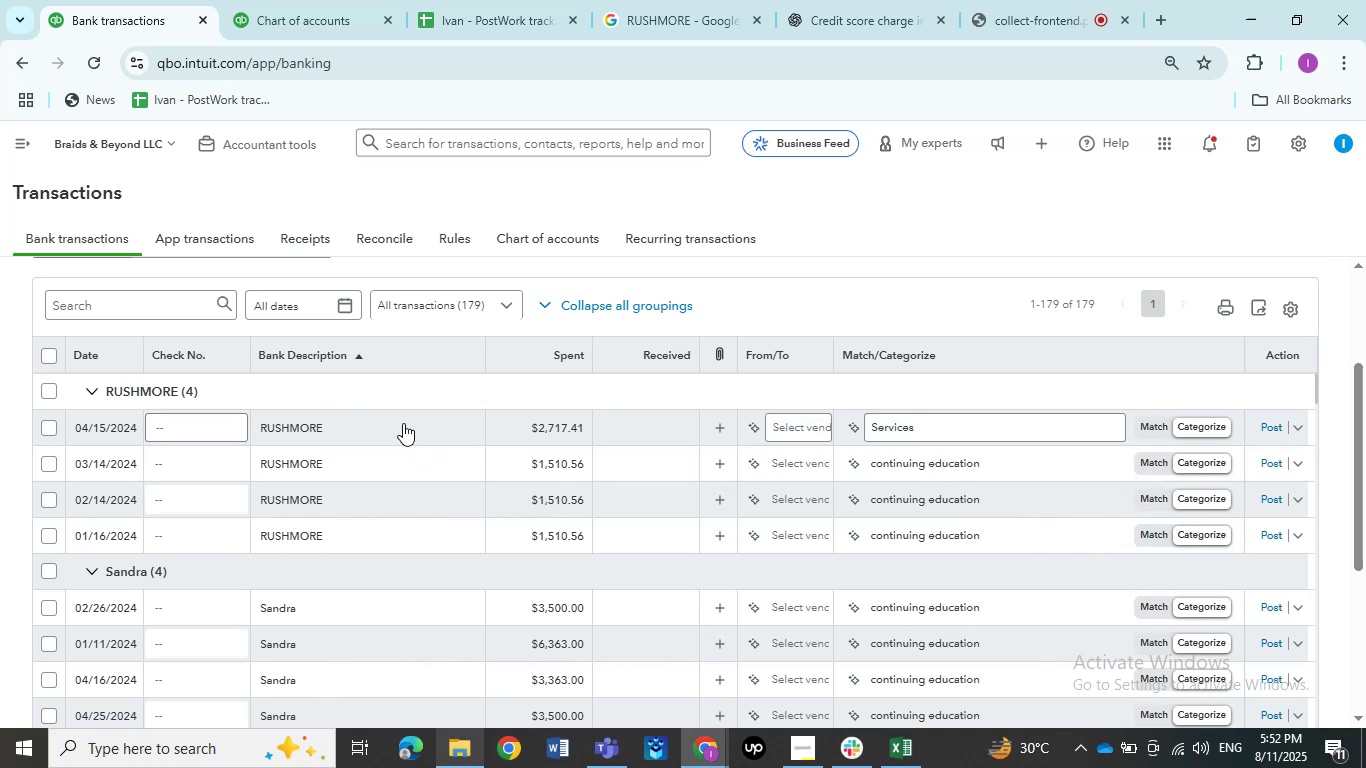 
mouse_move([685, 23])
 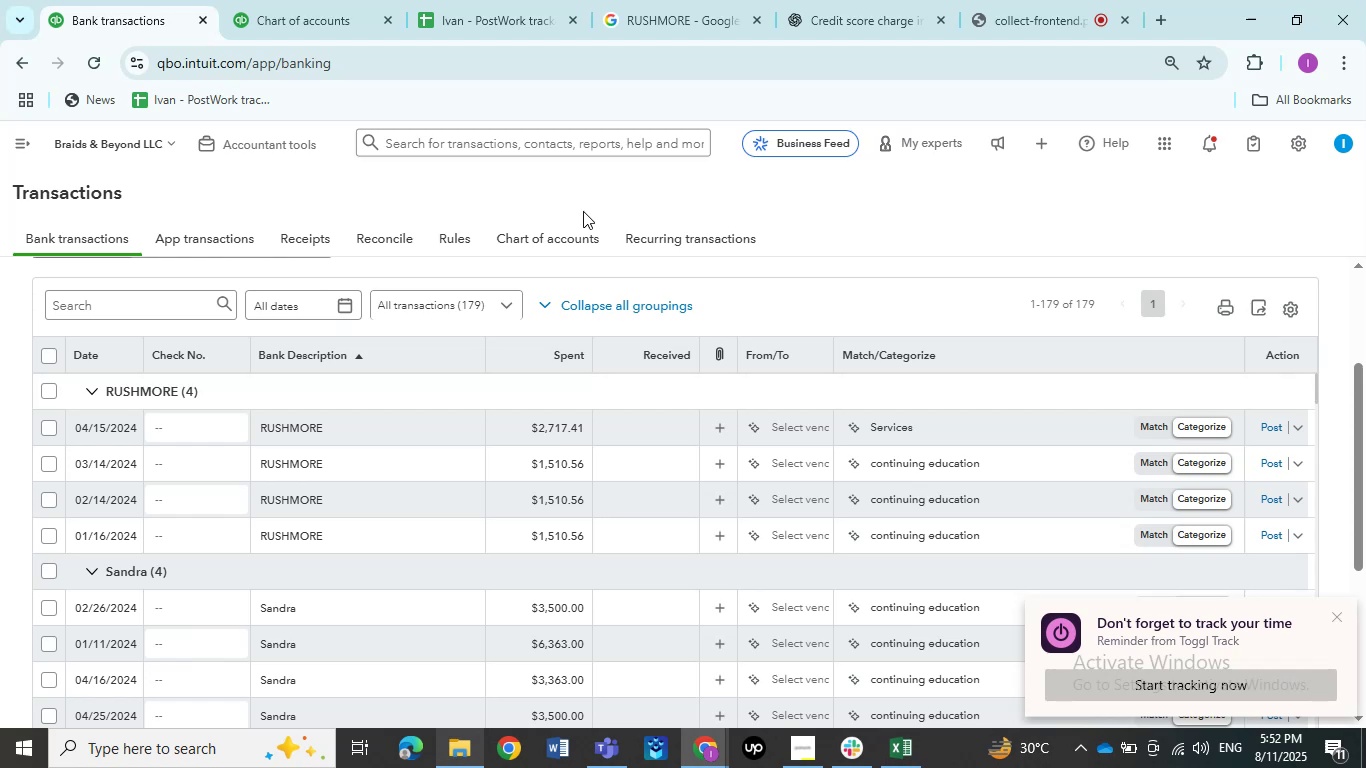 
wait(11.38)
 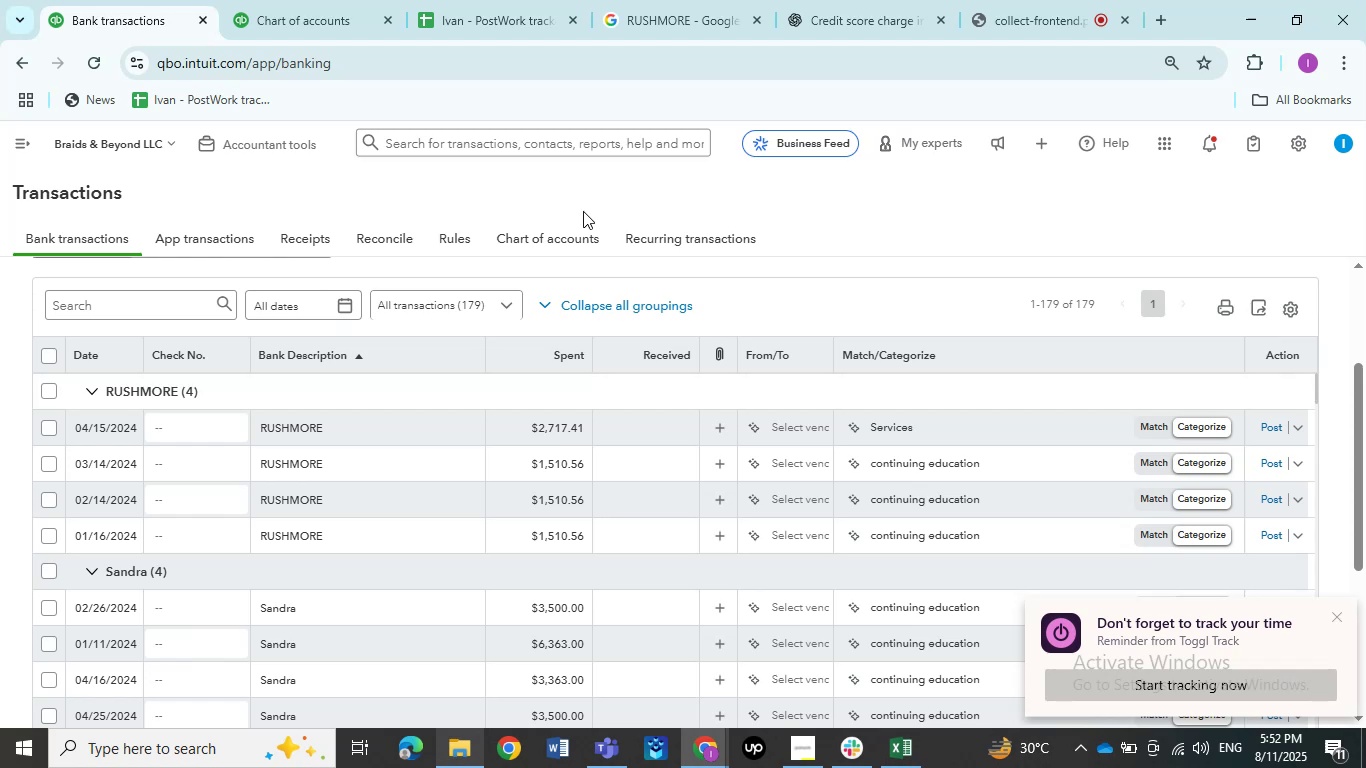 
left_click([363, 422])
 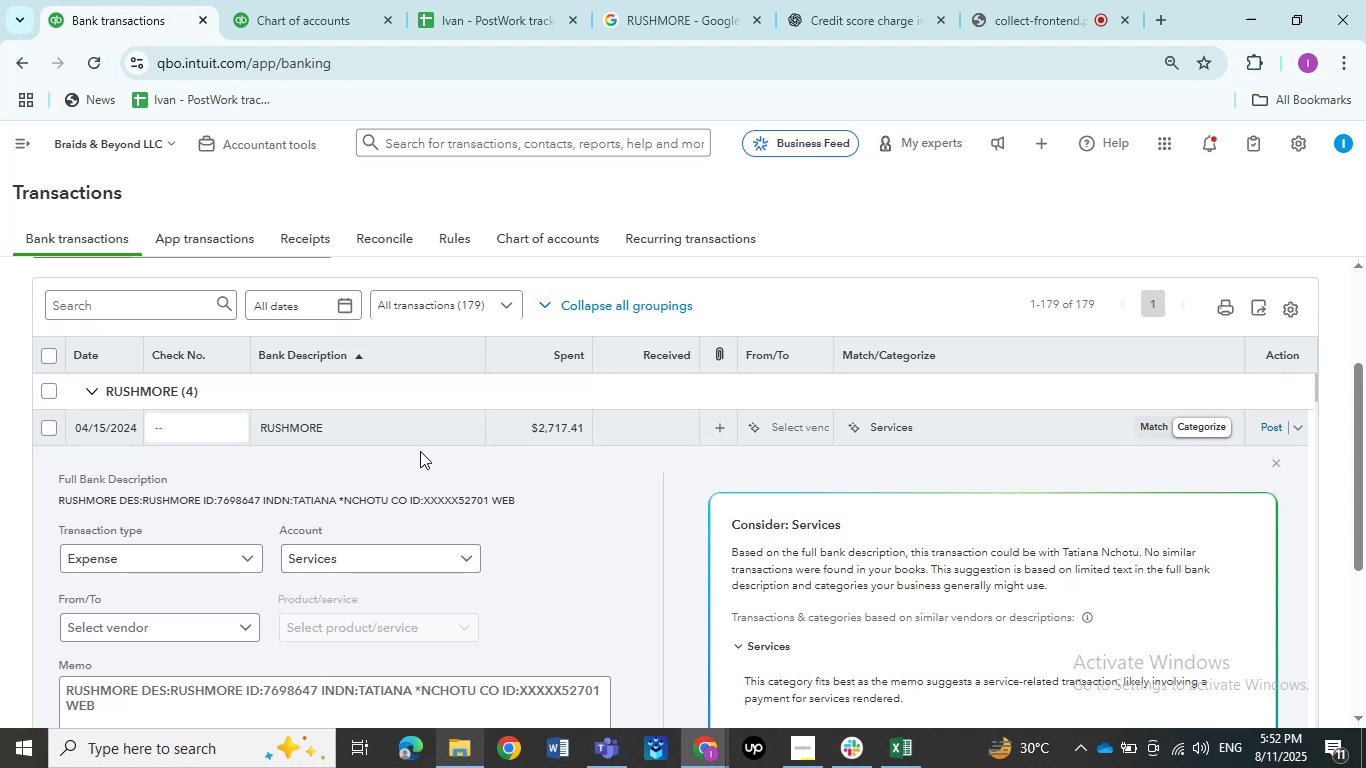 
scroll: coordinate [440, 473], scroll_direction: down, amount: 1.0
 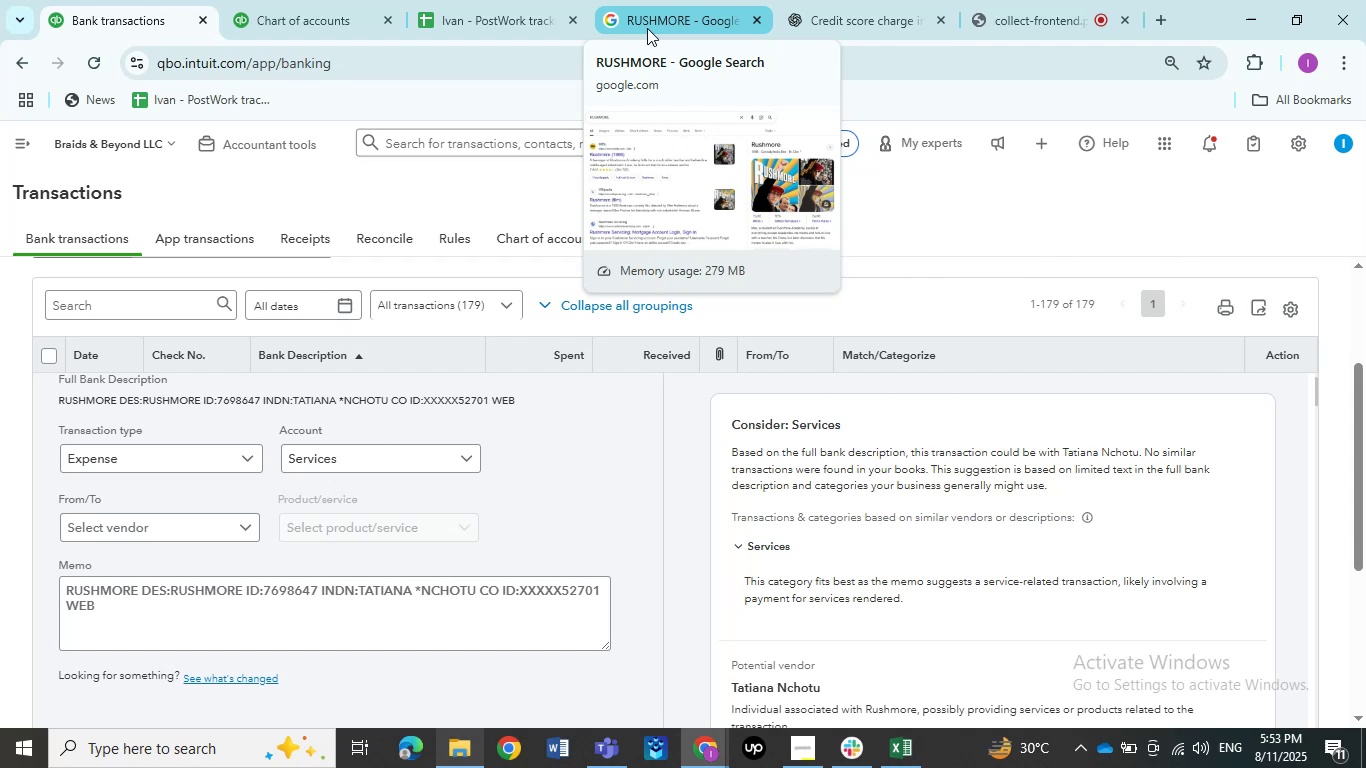 
wait(15.41)
 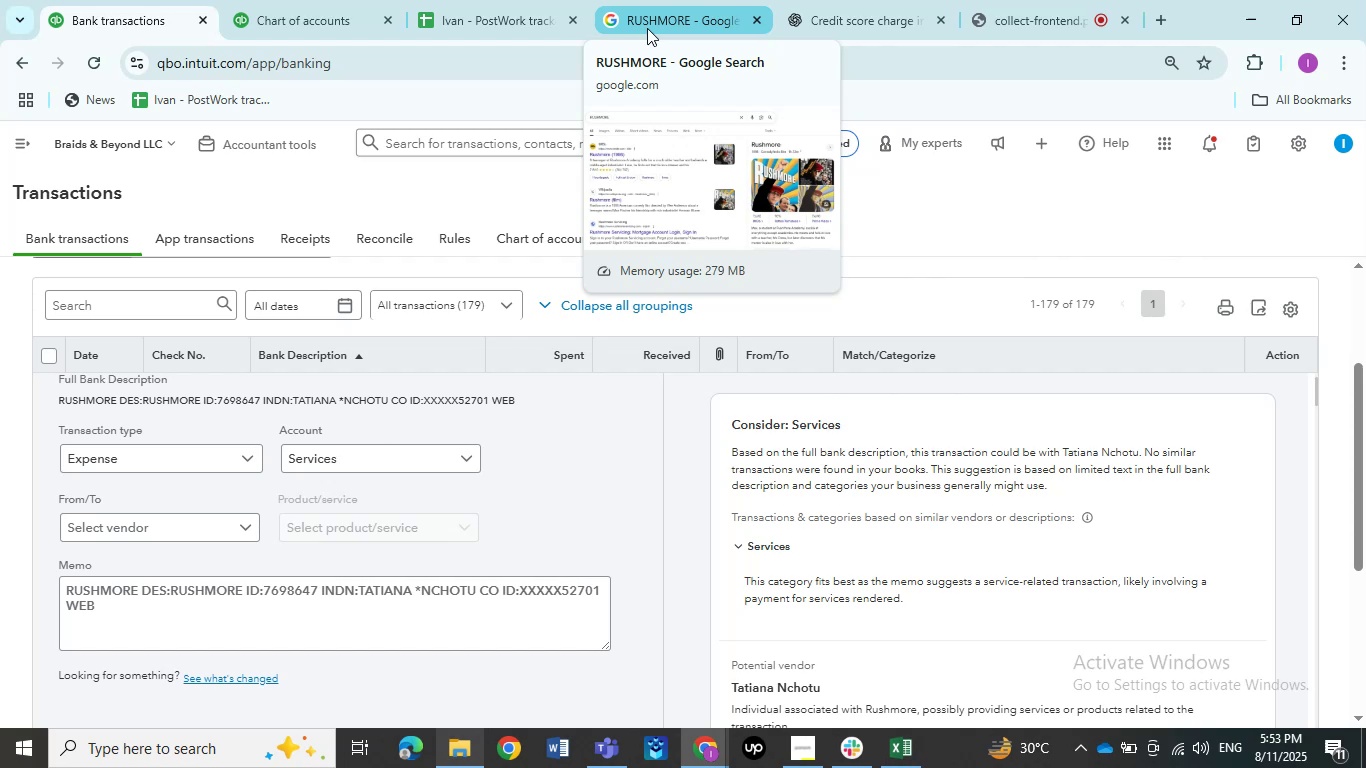 
left_click([647, 24])
 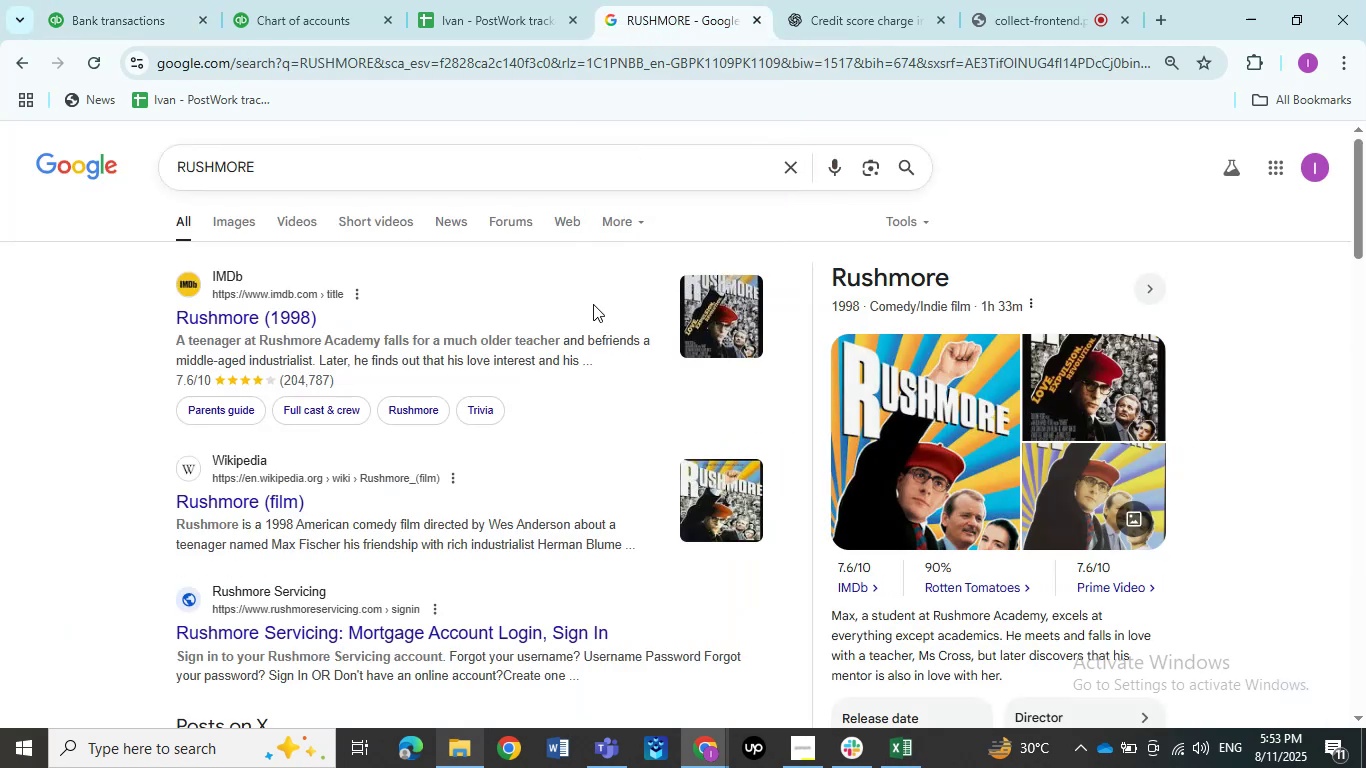 
scroll: coordinate [581, 305], scroll_direction: down, amount: 7.0
 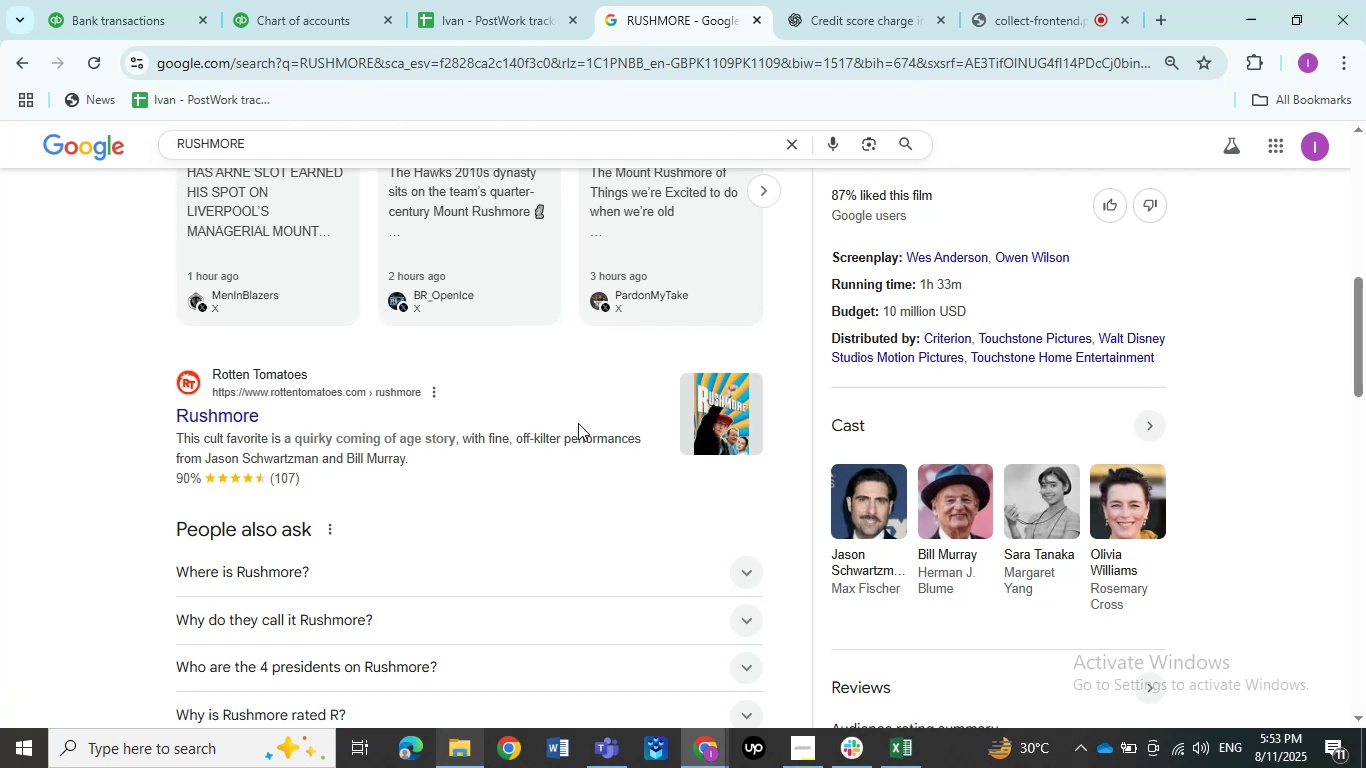 
wait(5.47)
 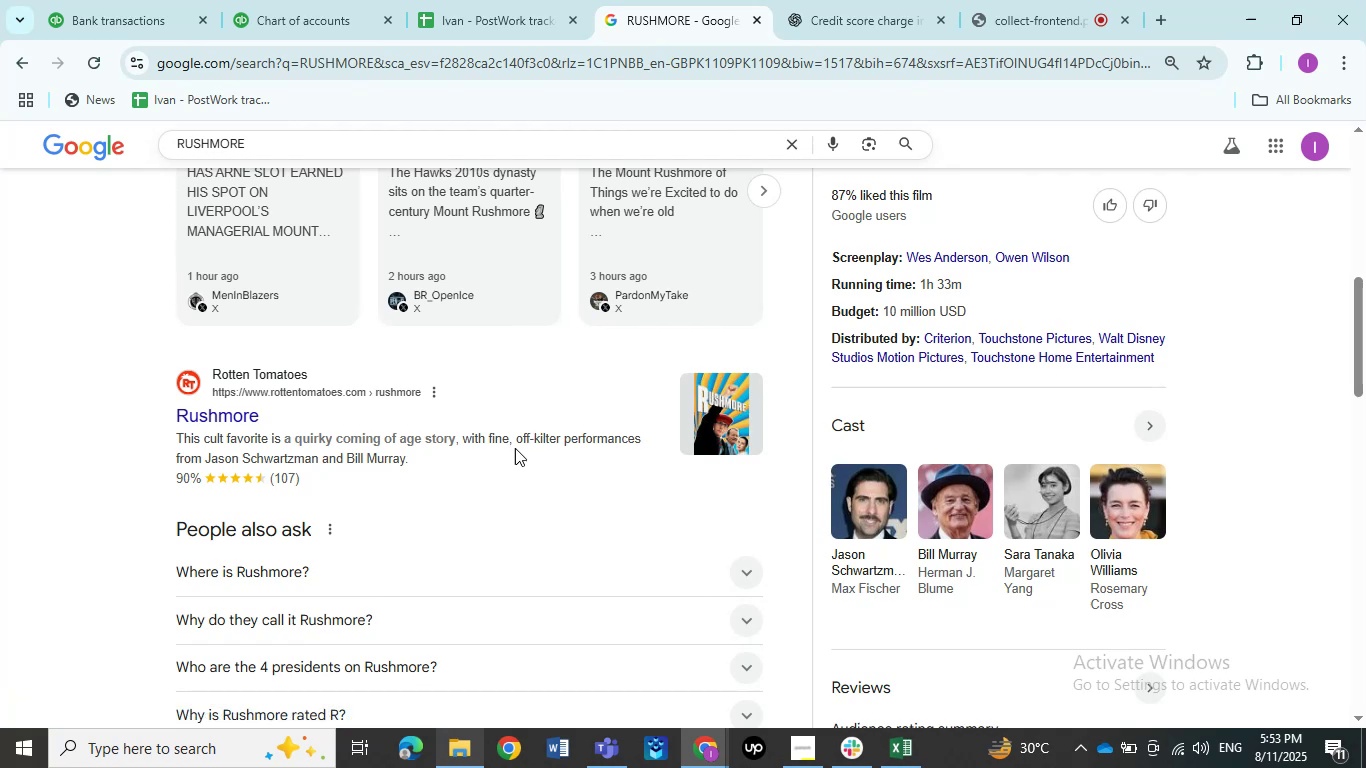 
scroll: coordinate [627, 466], scroll_direction: up, amount: 7.0
 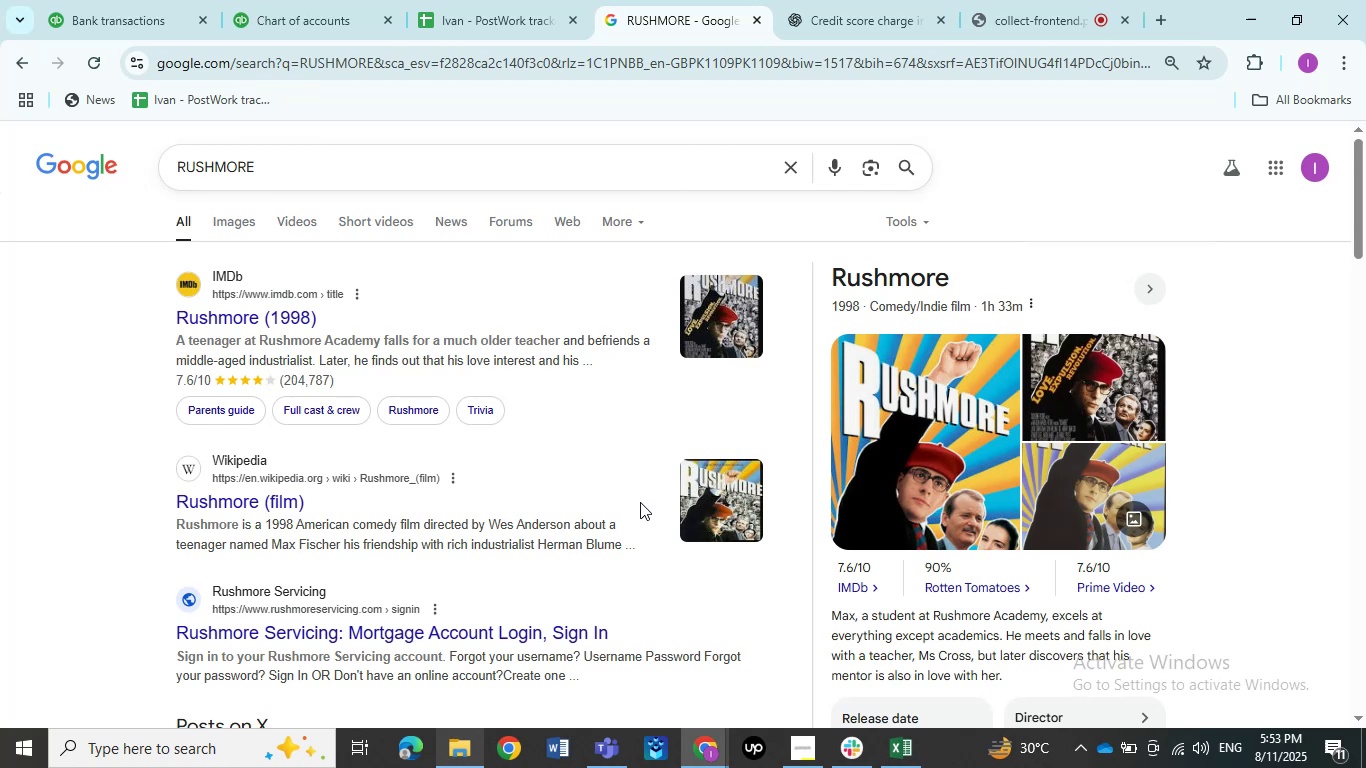 
wait(5.8)
 